 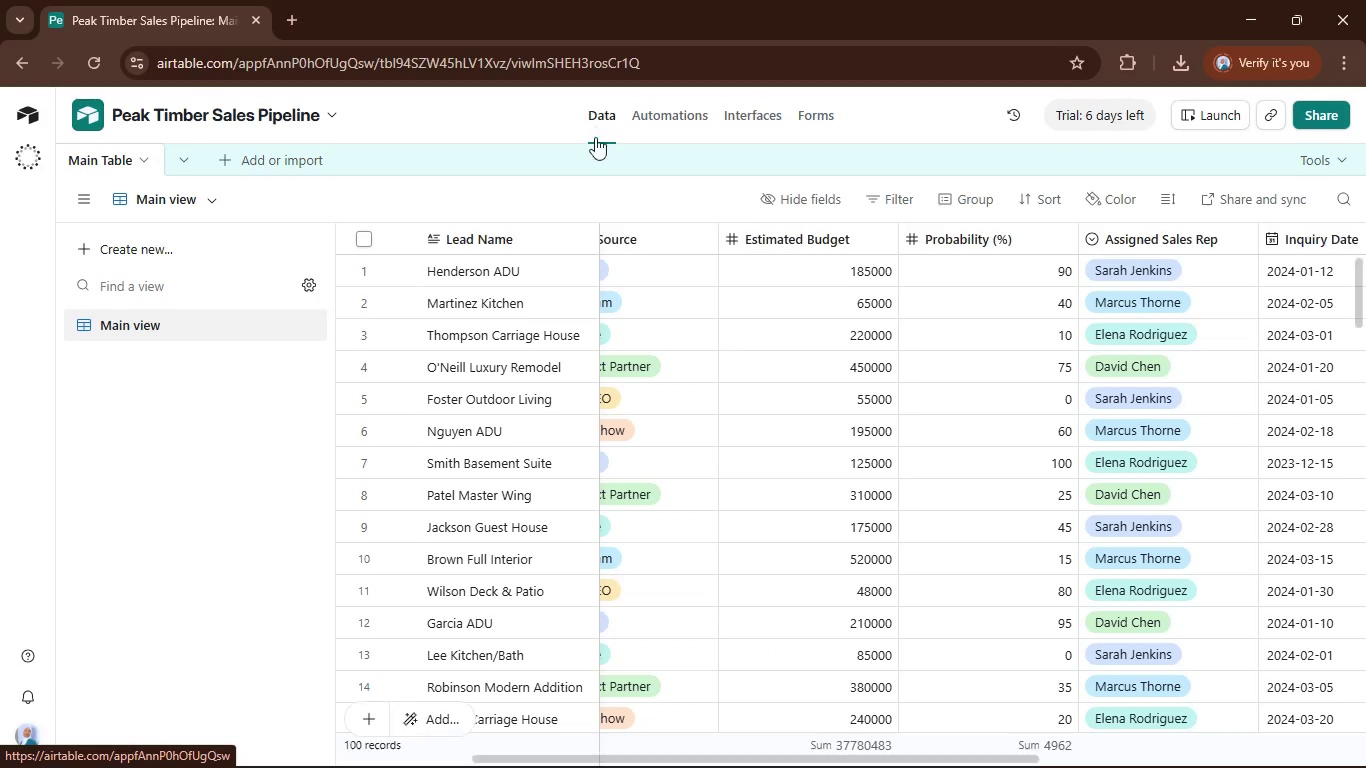 
left_click_drag(start_coordinate=[866, 756], to_coordinate=[716, 750])
 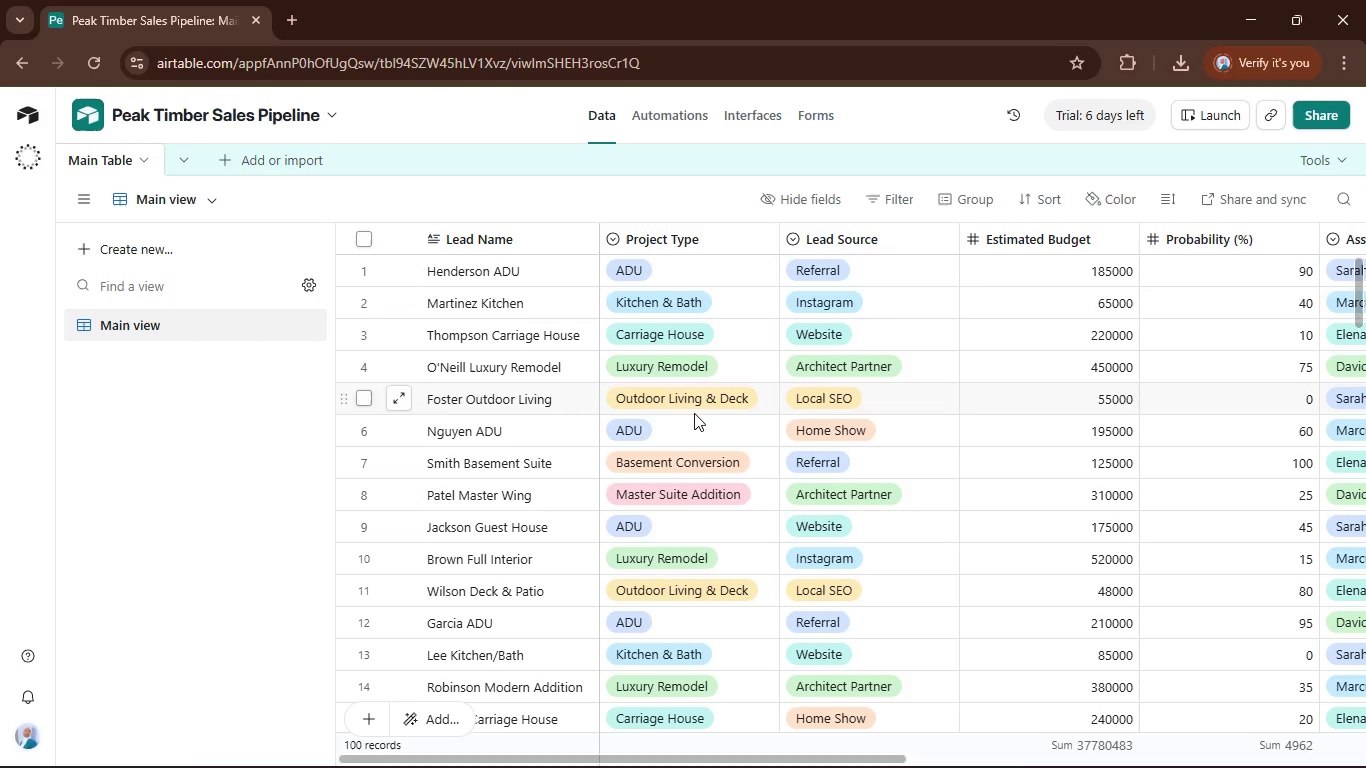 
mouse_move([709, 356])
 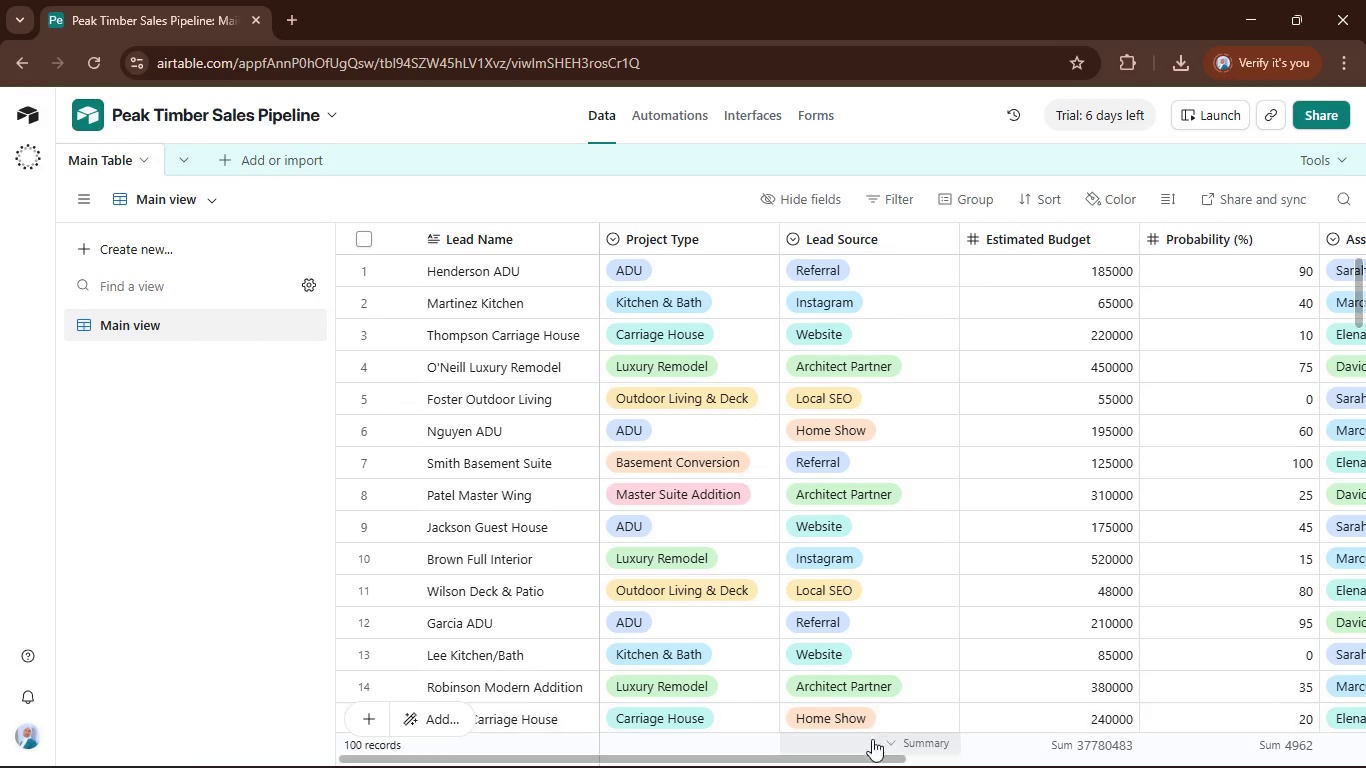 
left_click_drag(start_coordinate=[877, 757], to_coordinate=[828, 766])
 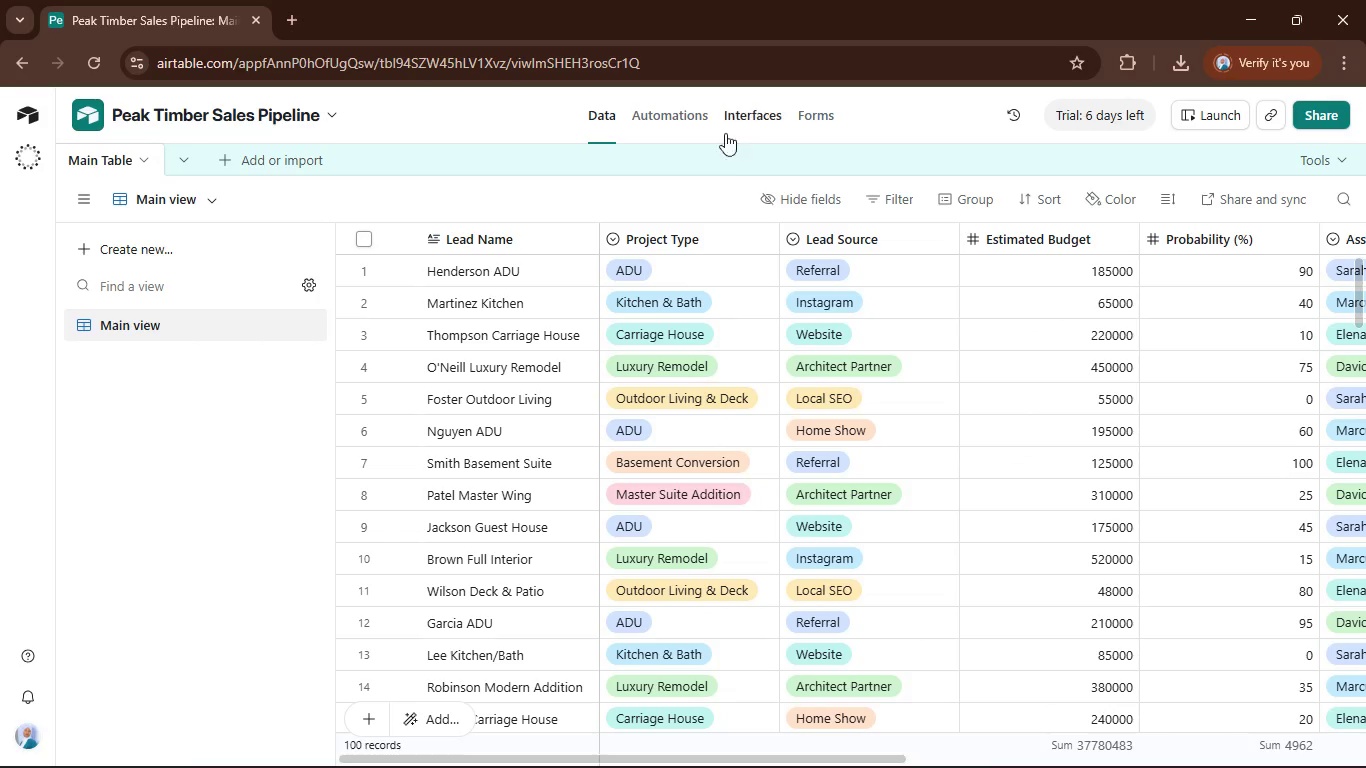 
left_click([765, 111])
 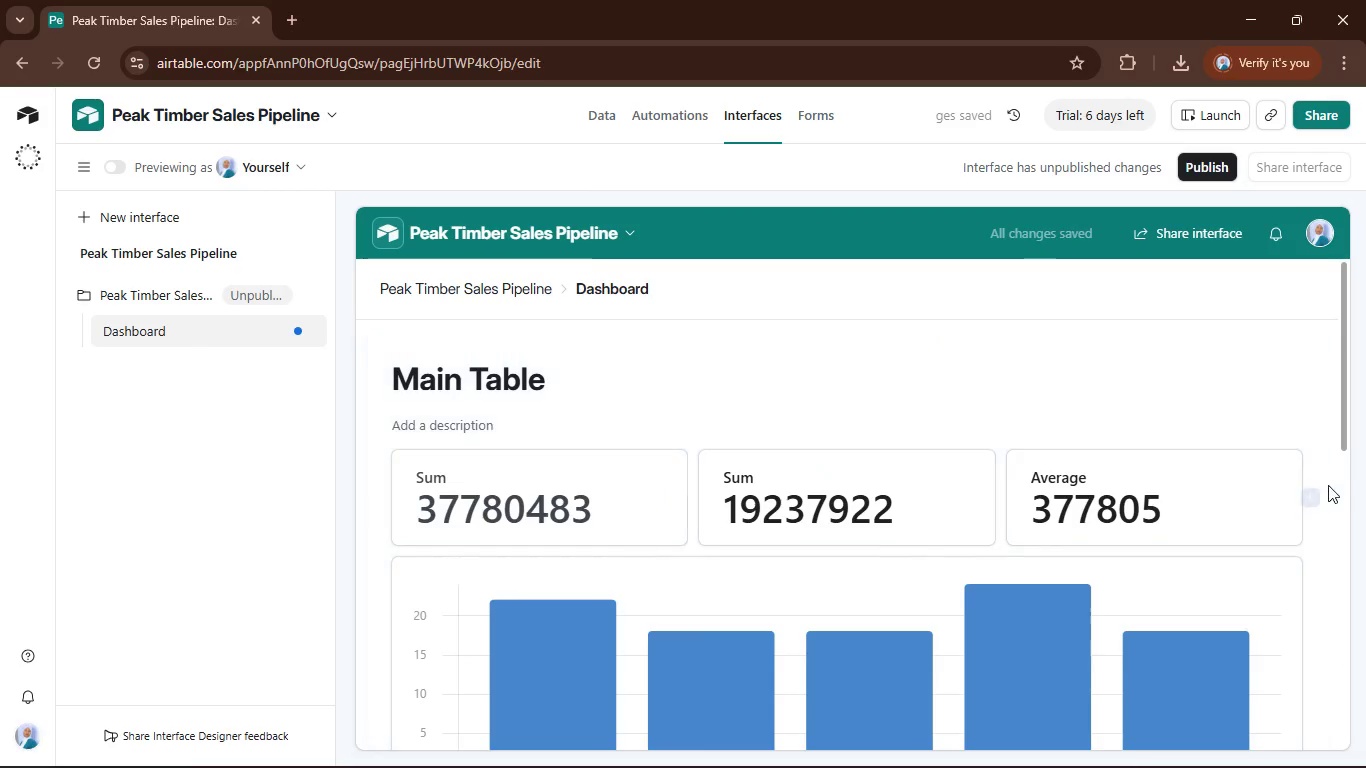 
left_click([1311, 496])
 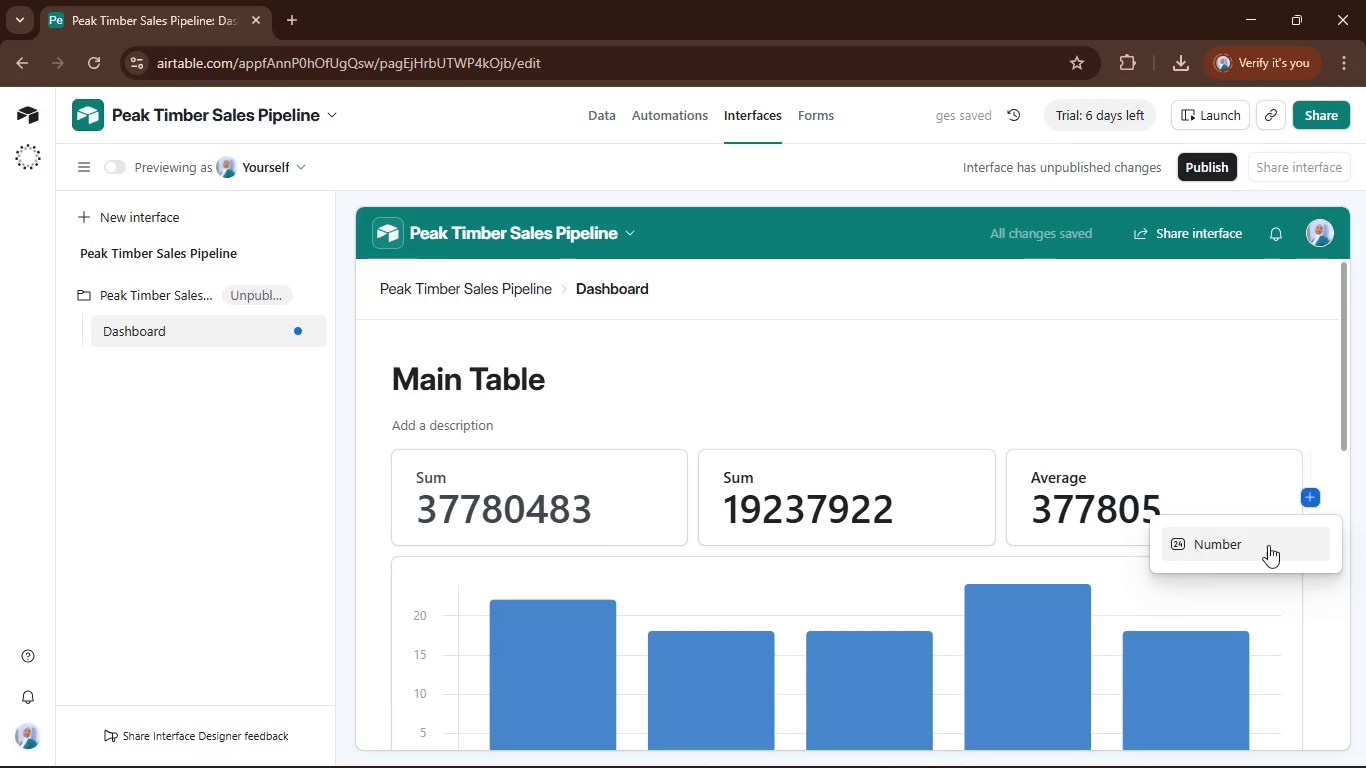 
left_click([1268, 543])
 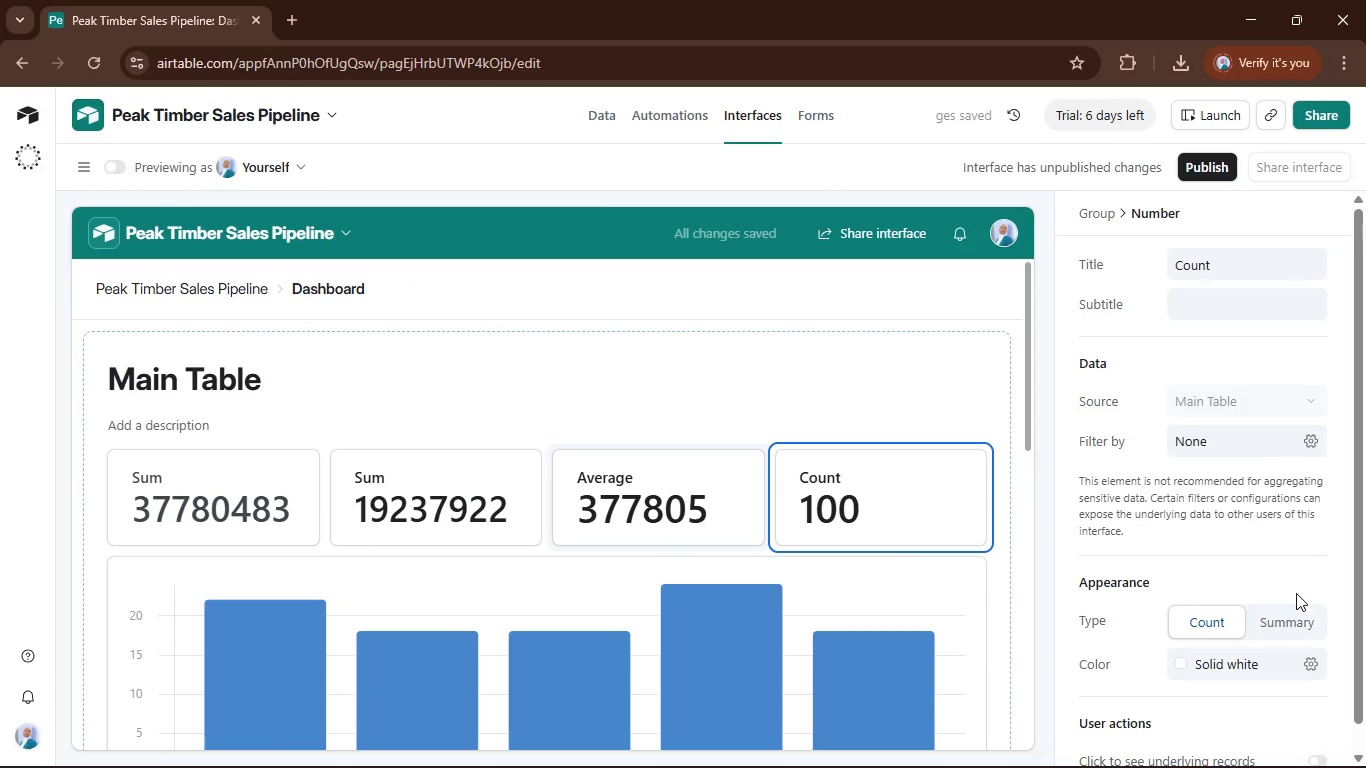 
left_click([1300, 614])
 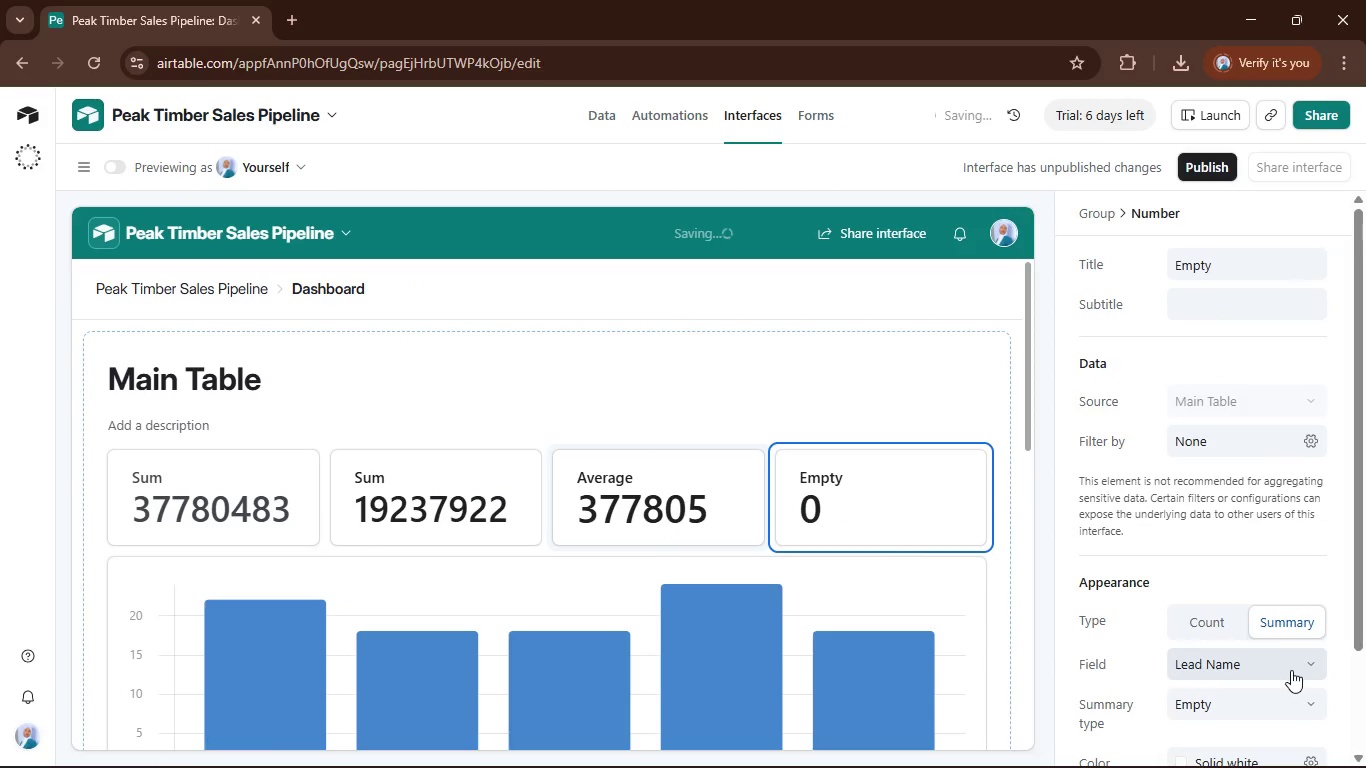 
left_click([1291, 670])
 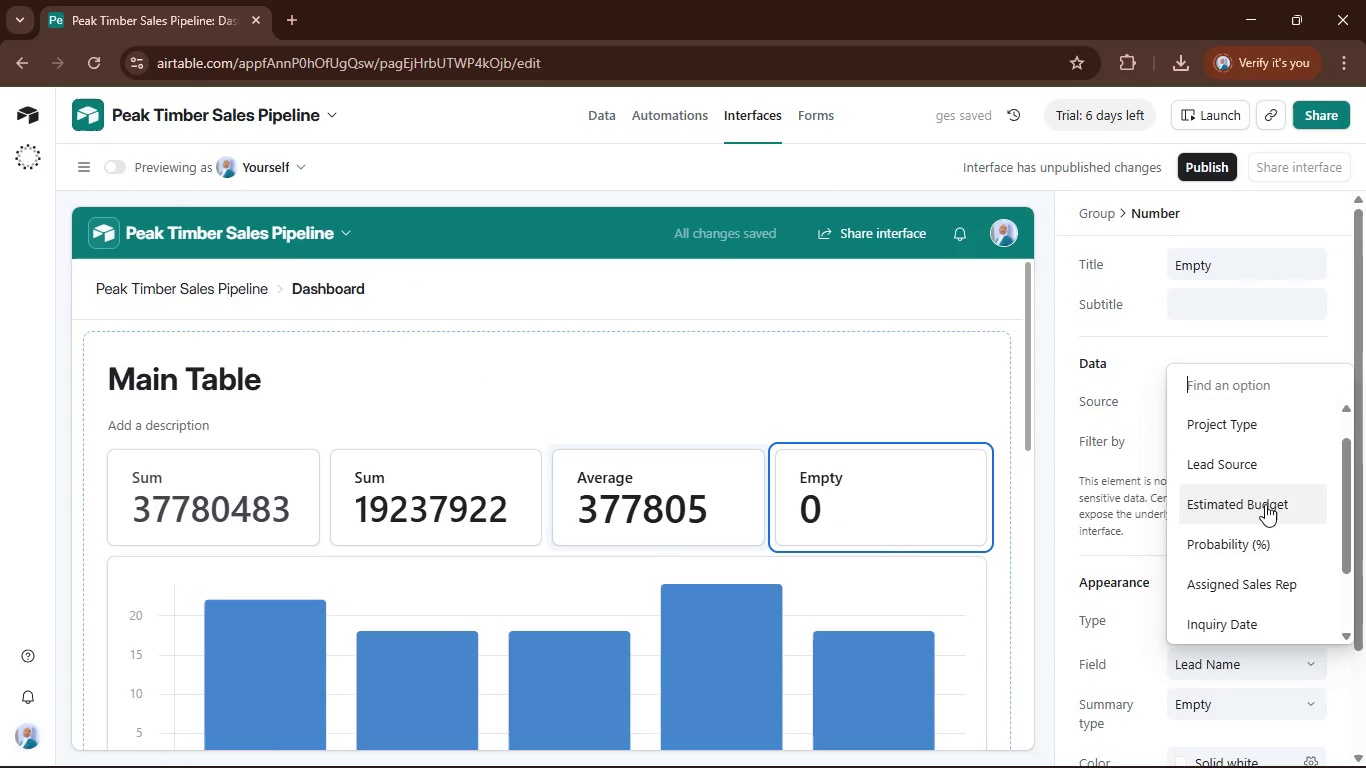 
scroll: coordinate [1264, 504], scroll_direction: up, amount: 2.0
 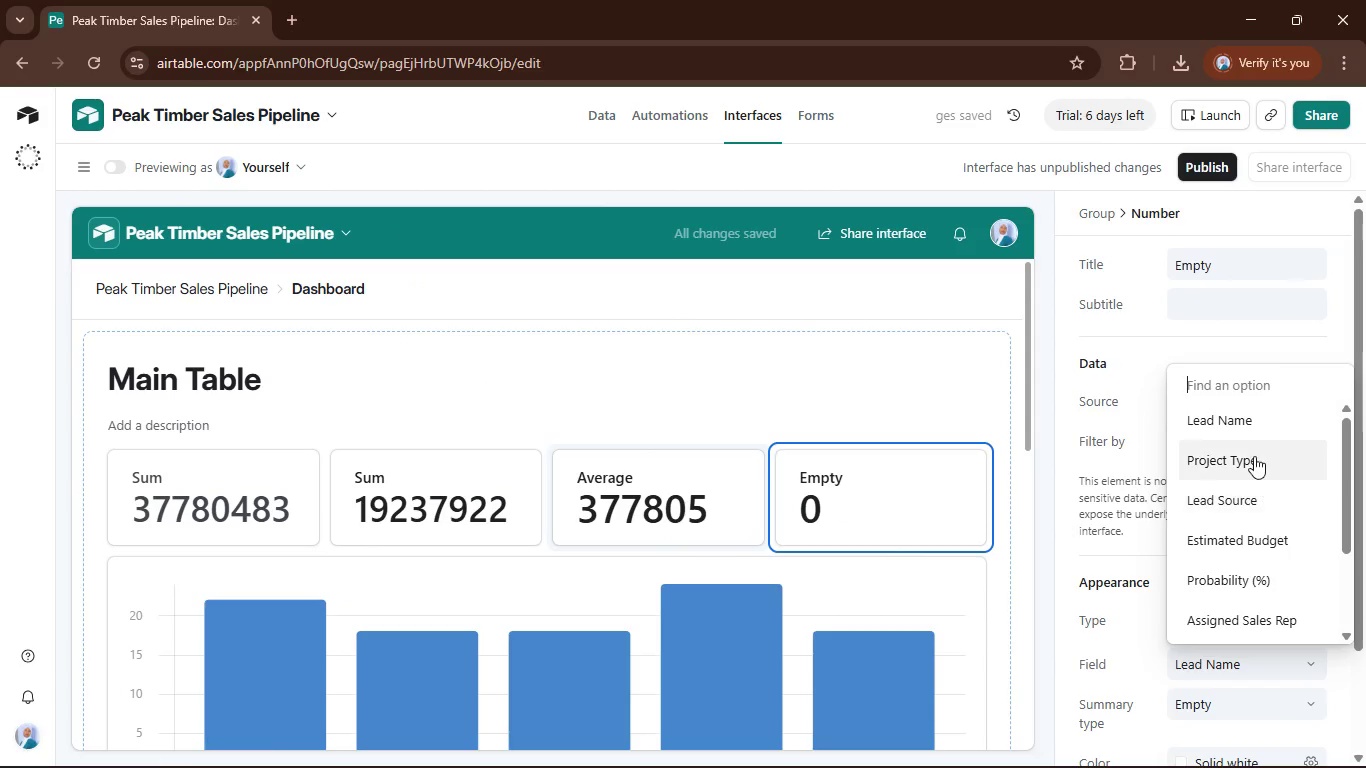 
left_click([1254, 455])
 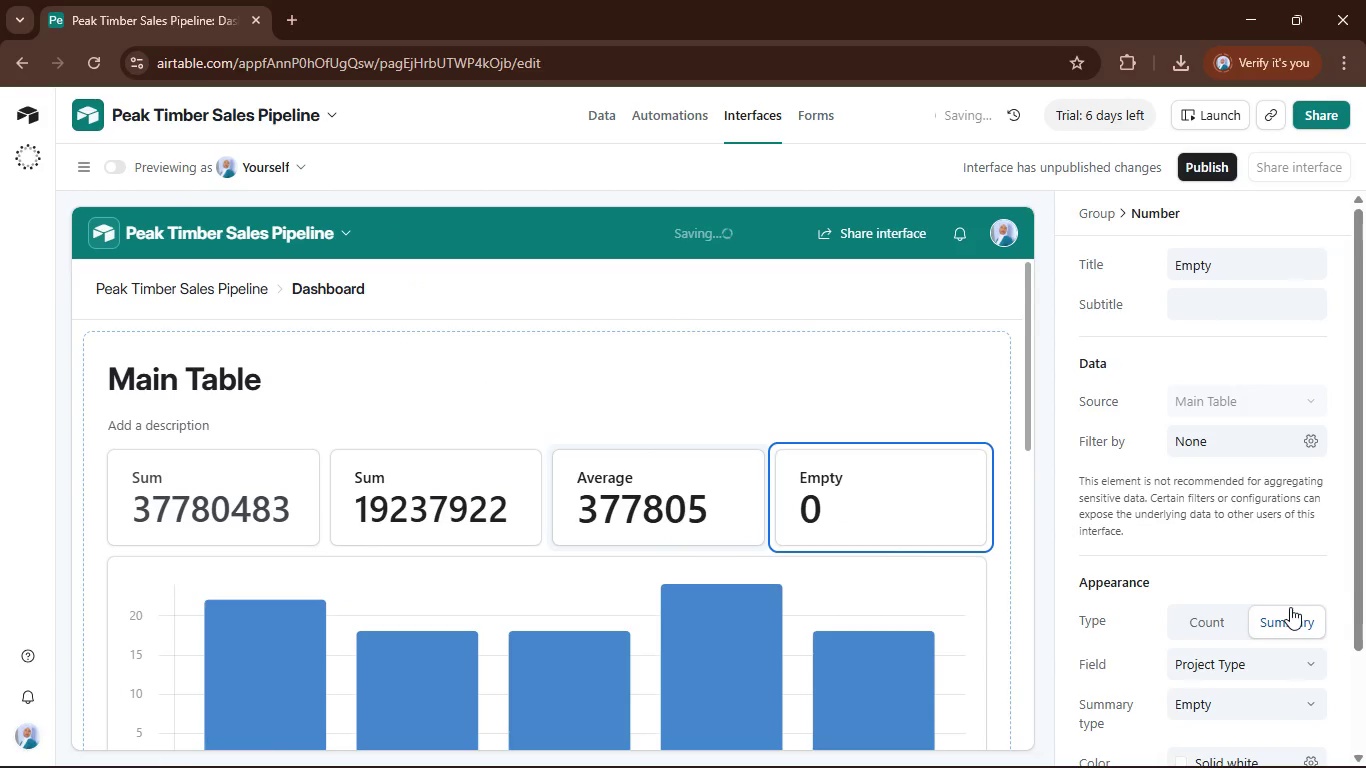 
scroll: coordinate [1301, 622], scroll_direction: down, amount: 1.0
 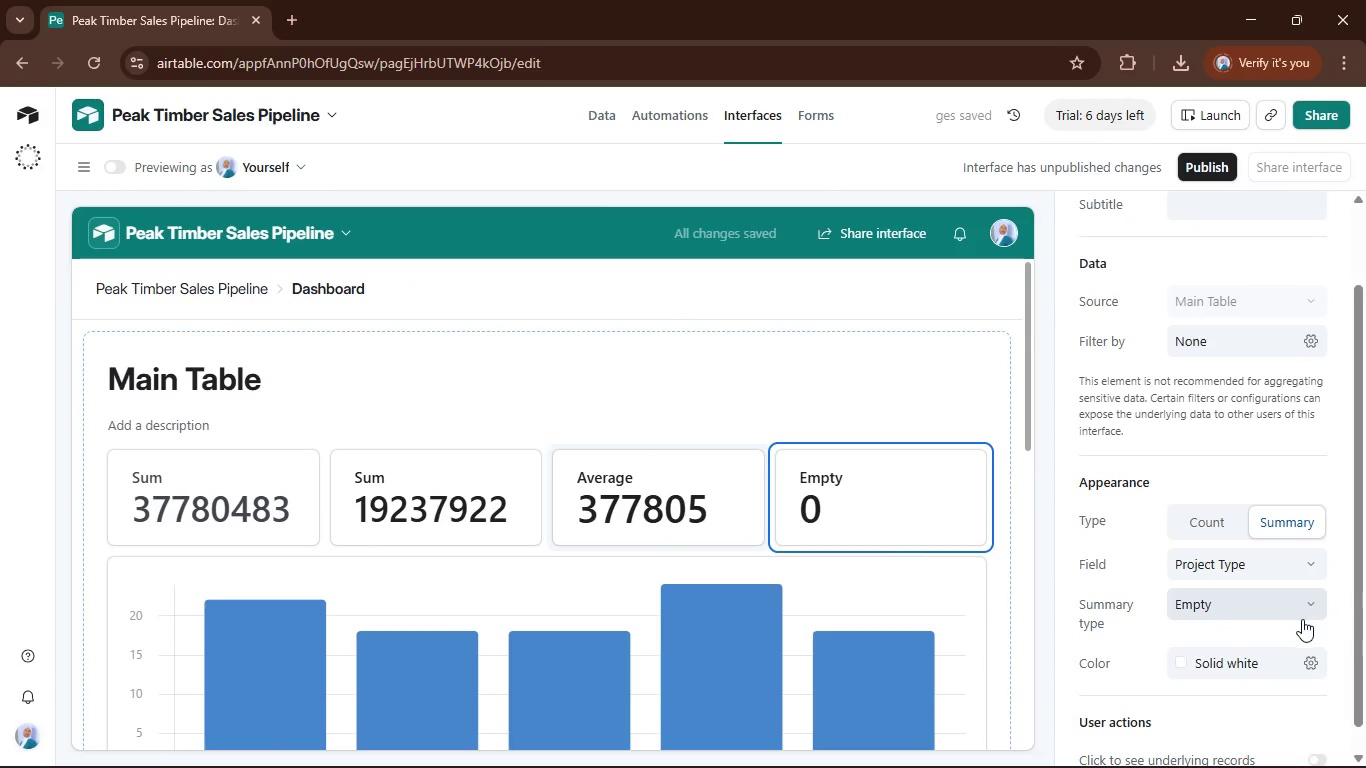 
left_click([1297, 619])
 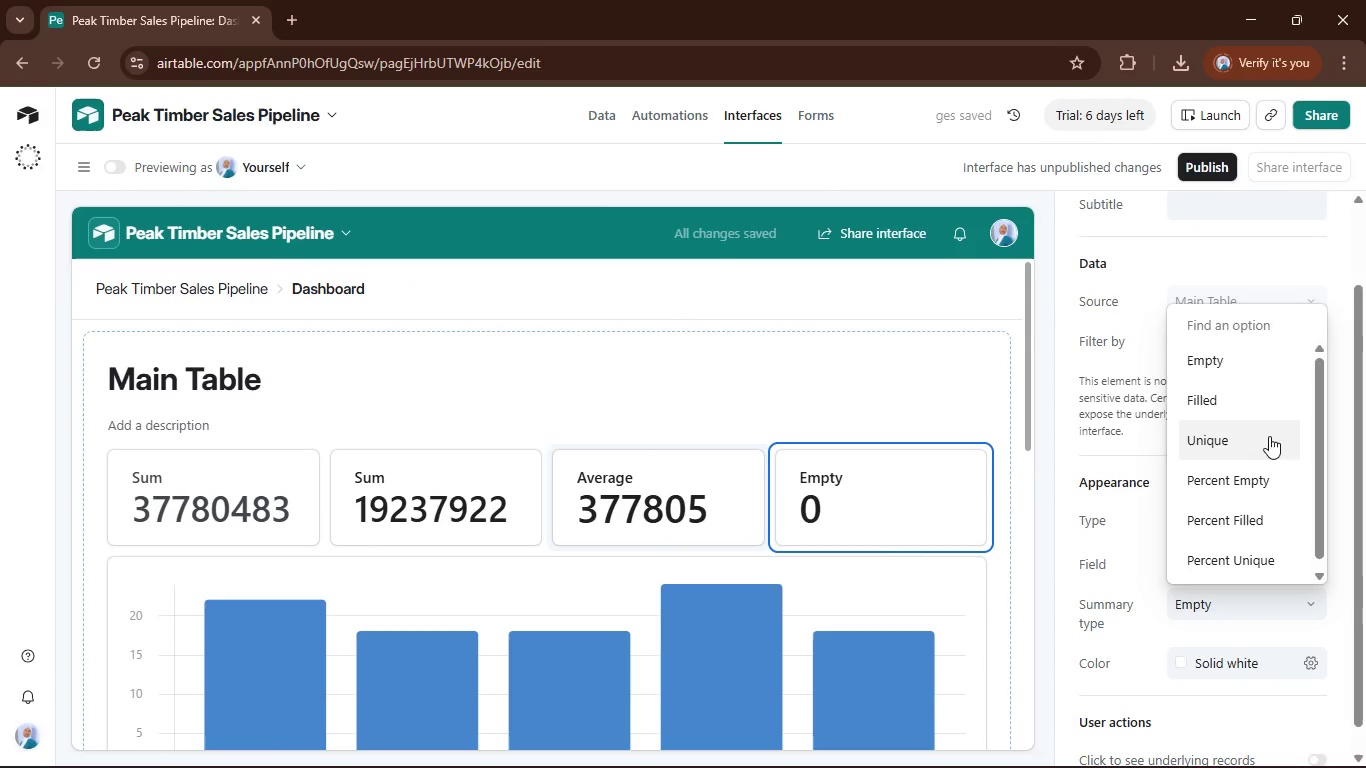 
left_click([1269, 459])
 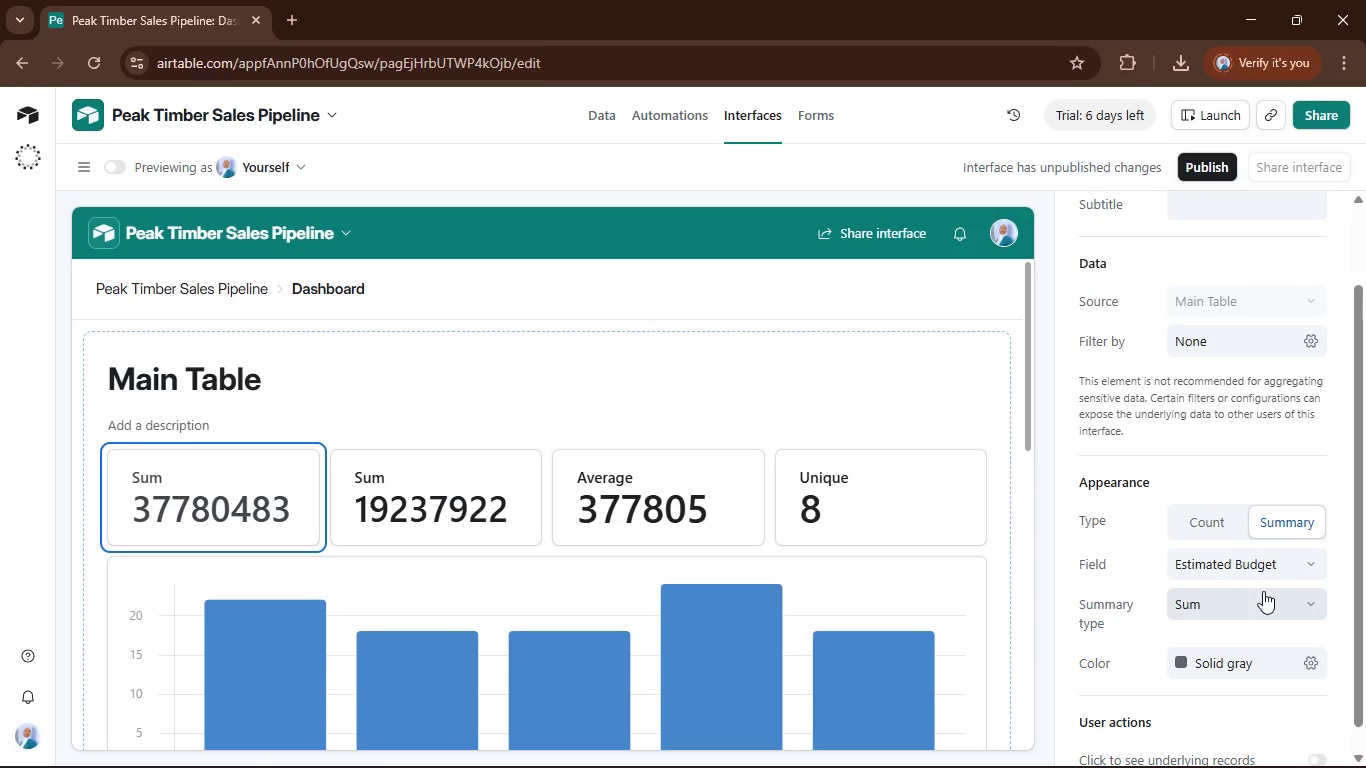 
wait(19.28)
 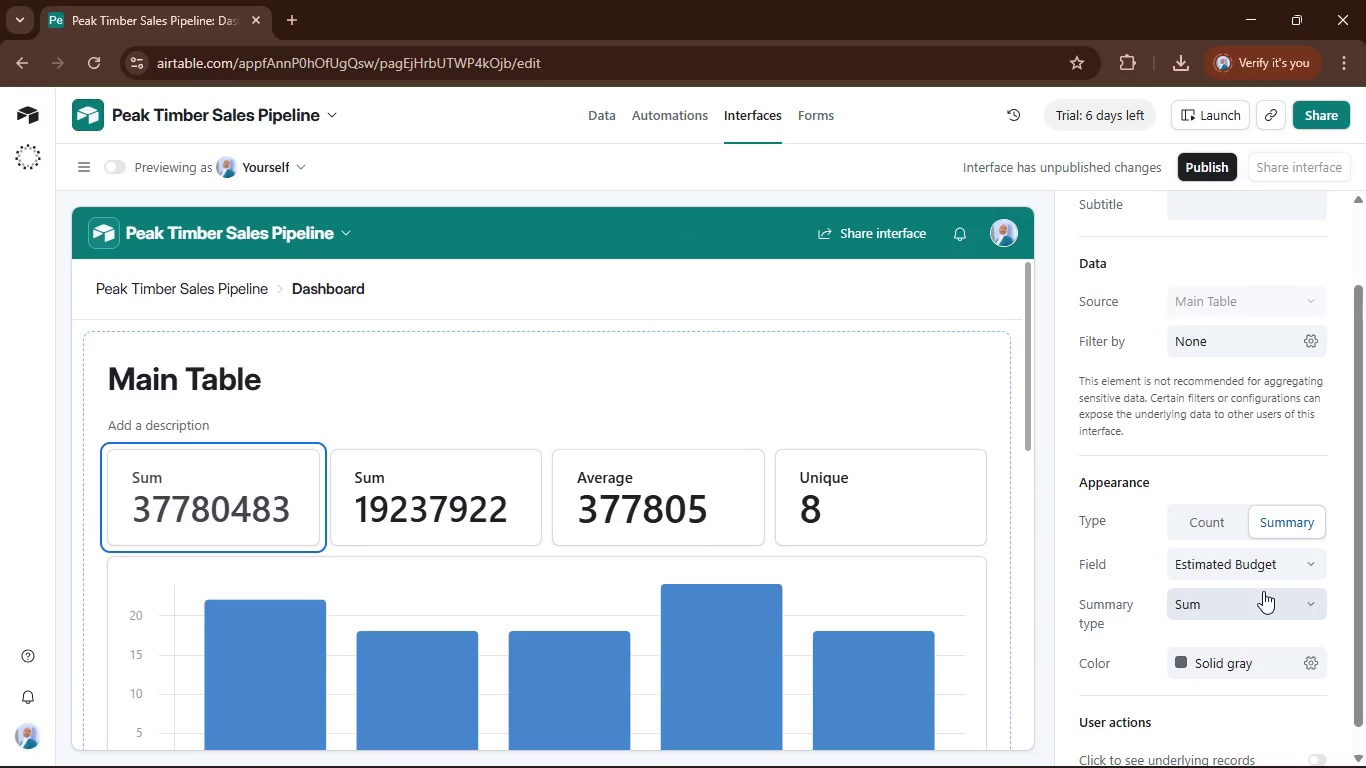 
scroll: coordinate [1340, 540], scroll_direction: up, amount: 5.0
 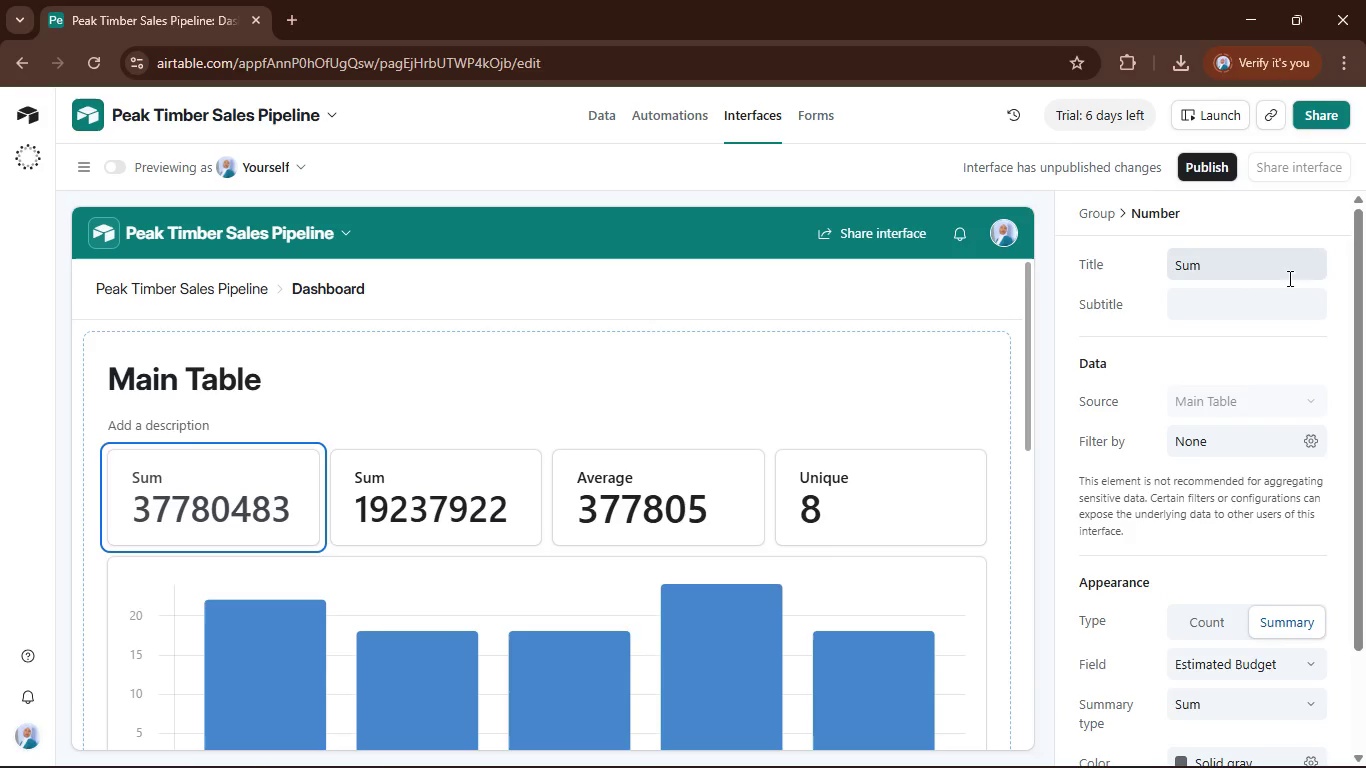 
left_click([1286, 265])
 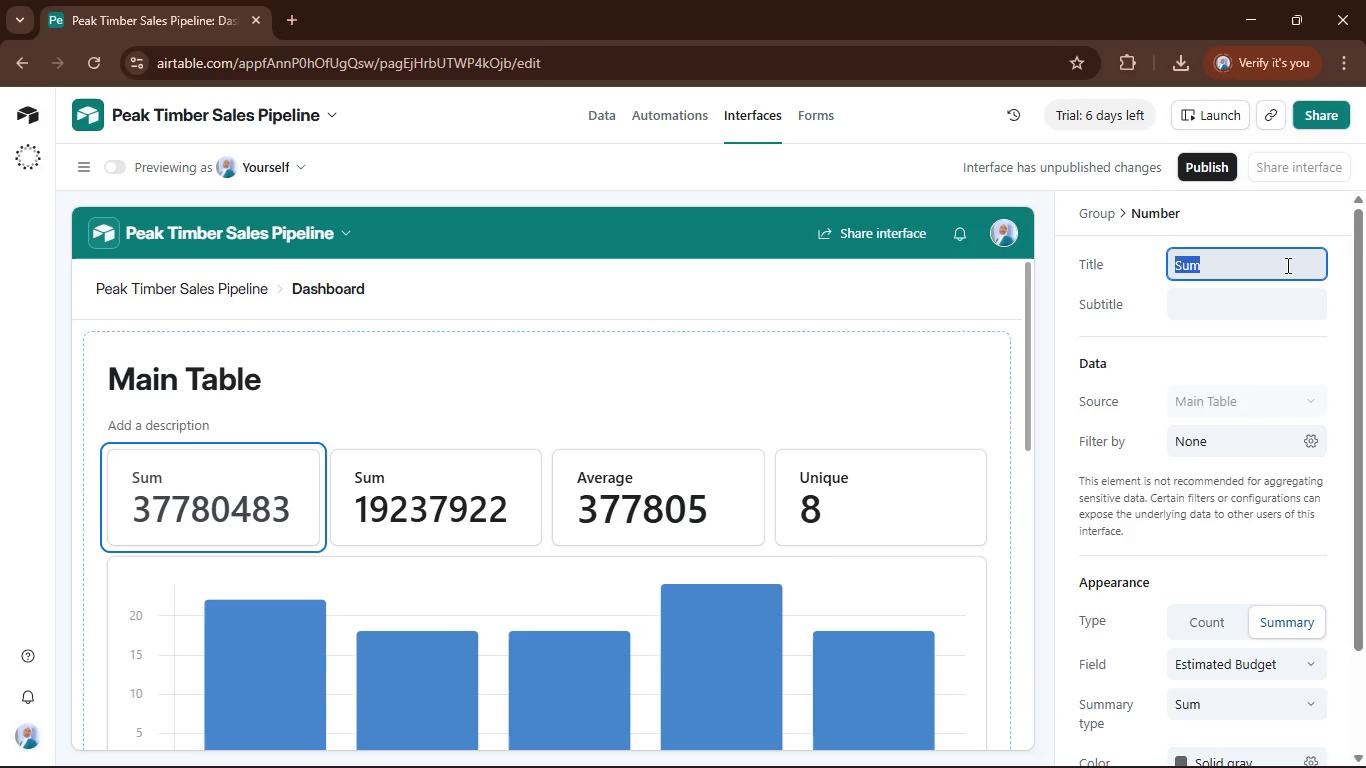 
type(Total Pipeline Value)
 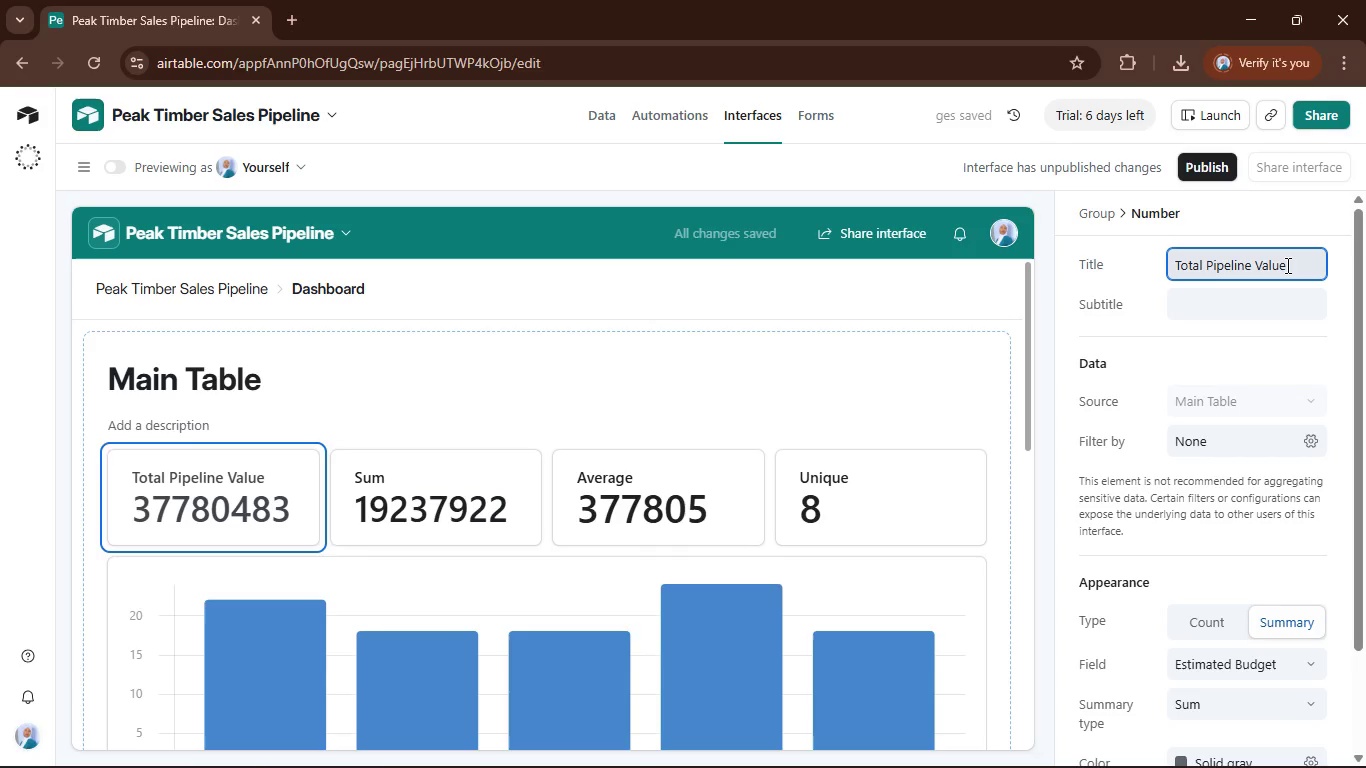 
left_click([477, 474])
 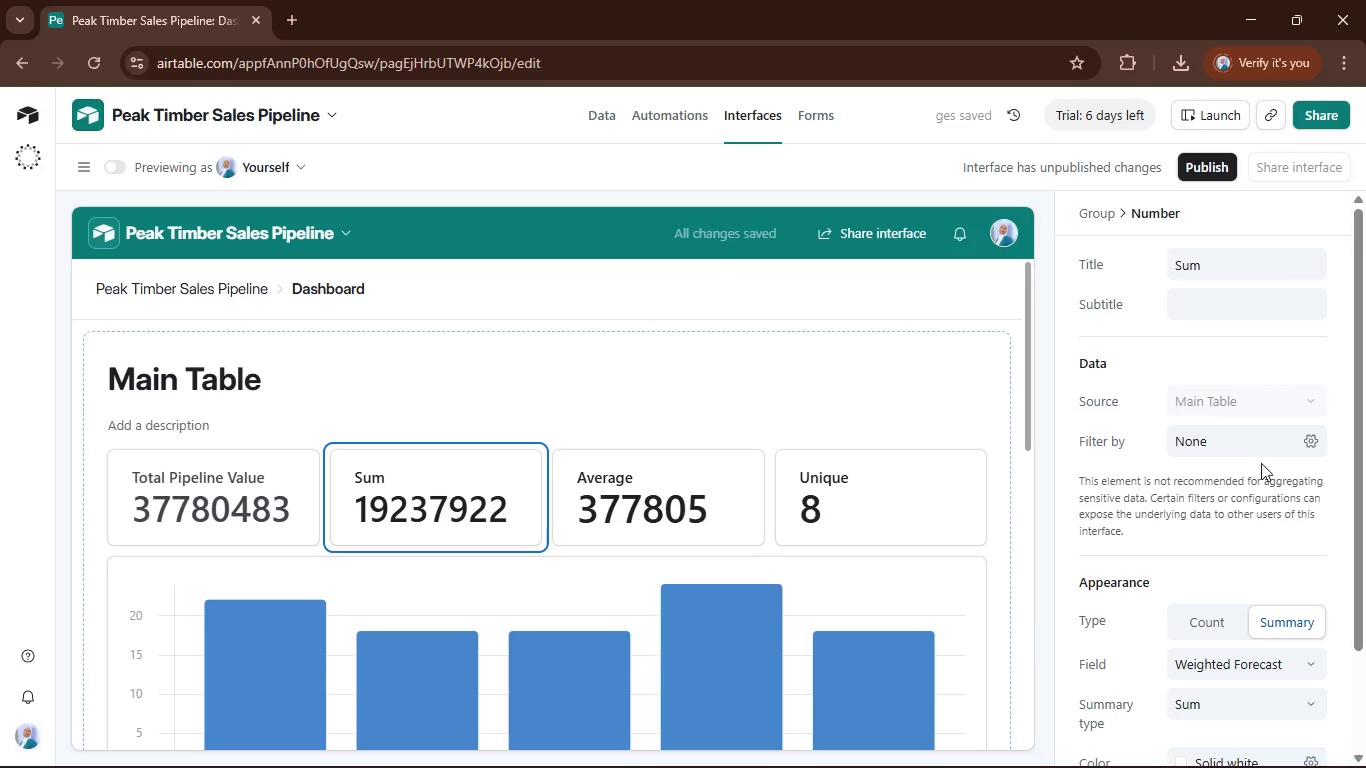 
wait(6.19)
 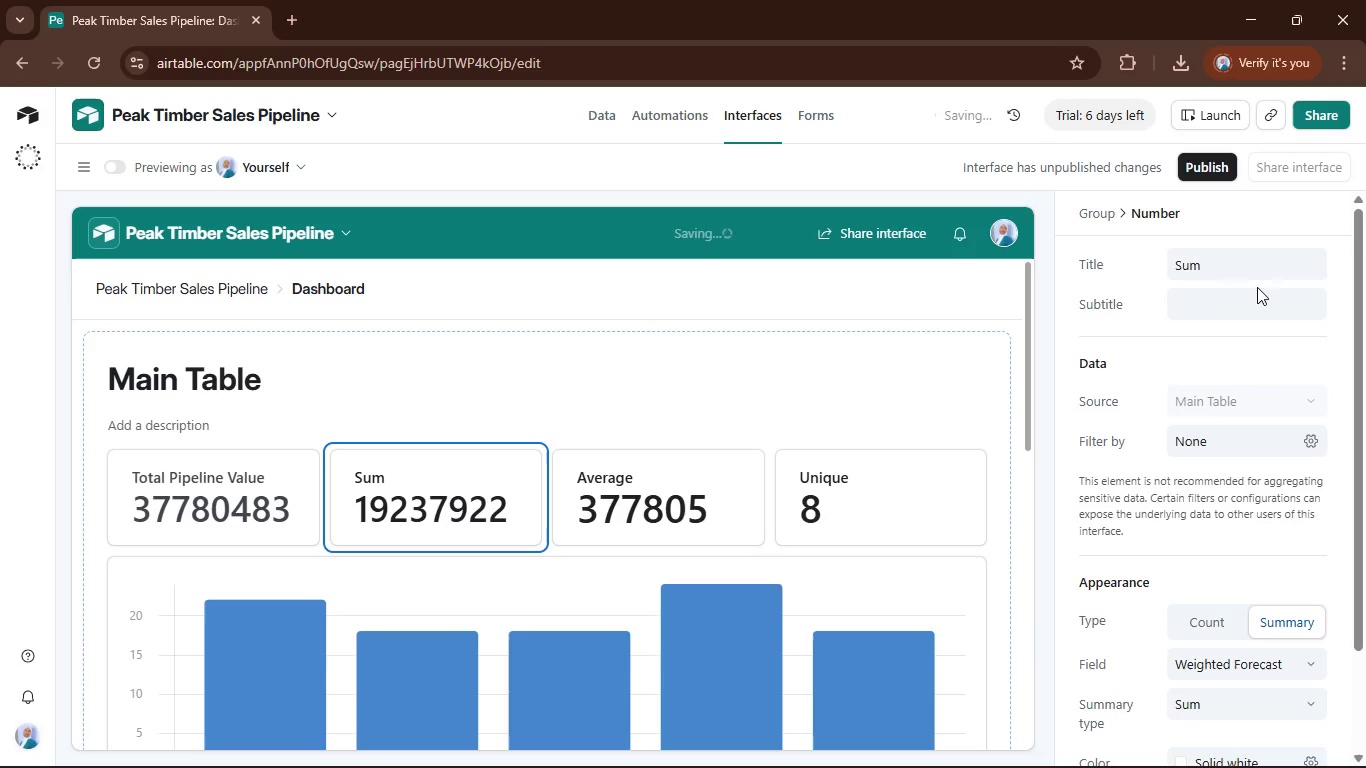 
left_click([1295, 256])
 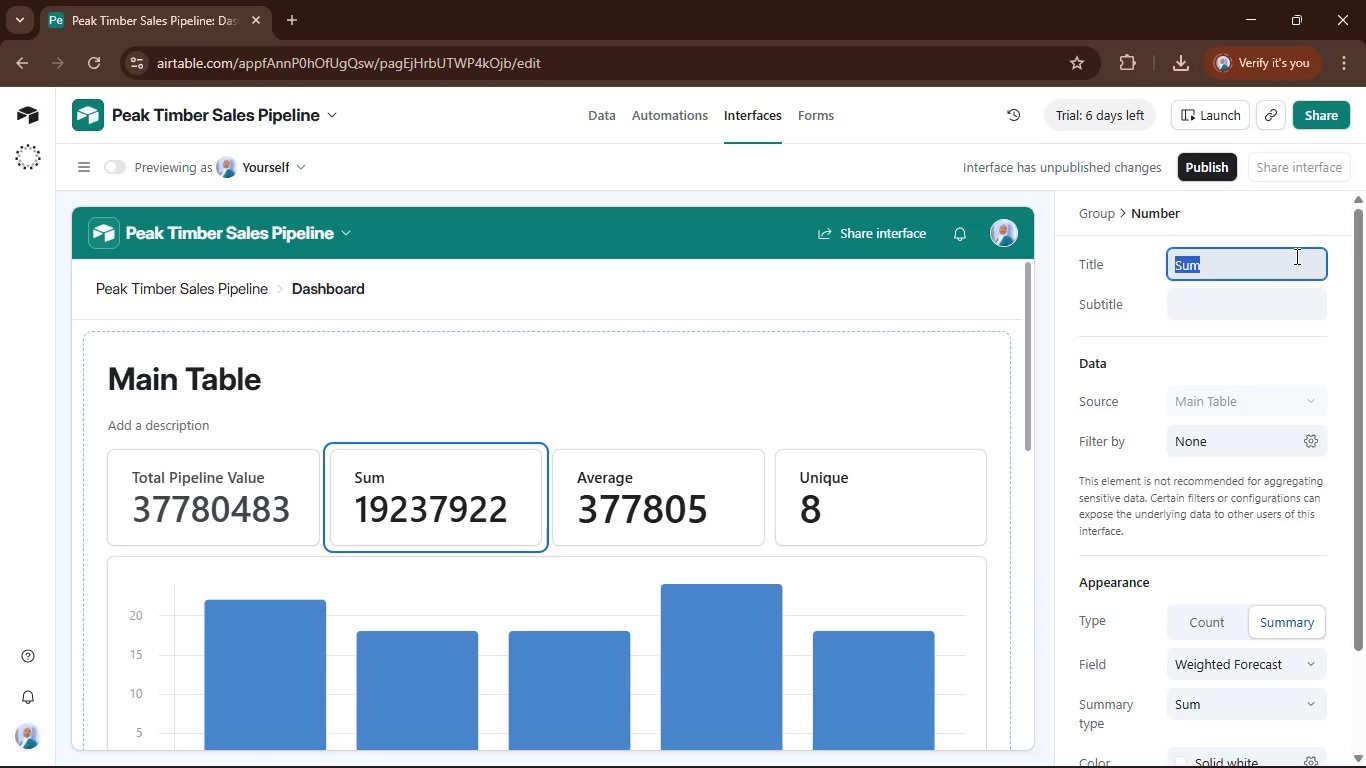 
type(total Total Weighted Forecase)
key(Backspace)
type(t)
 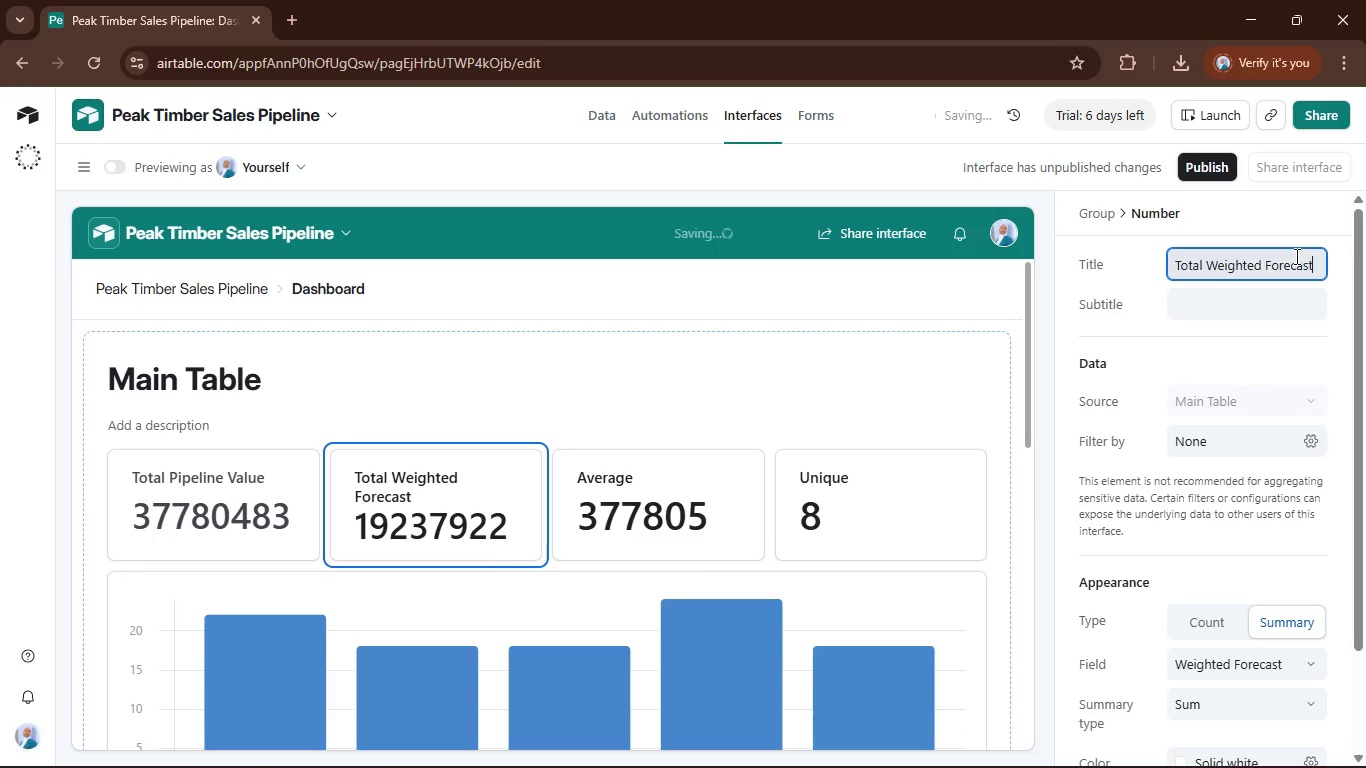 
wait(12.55)
 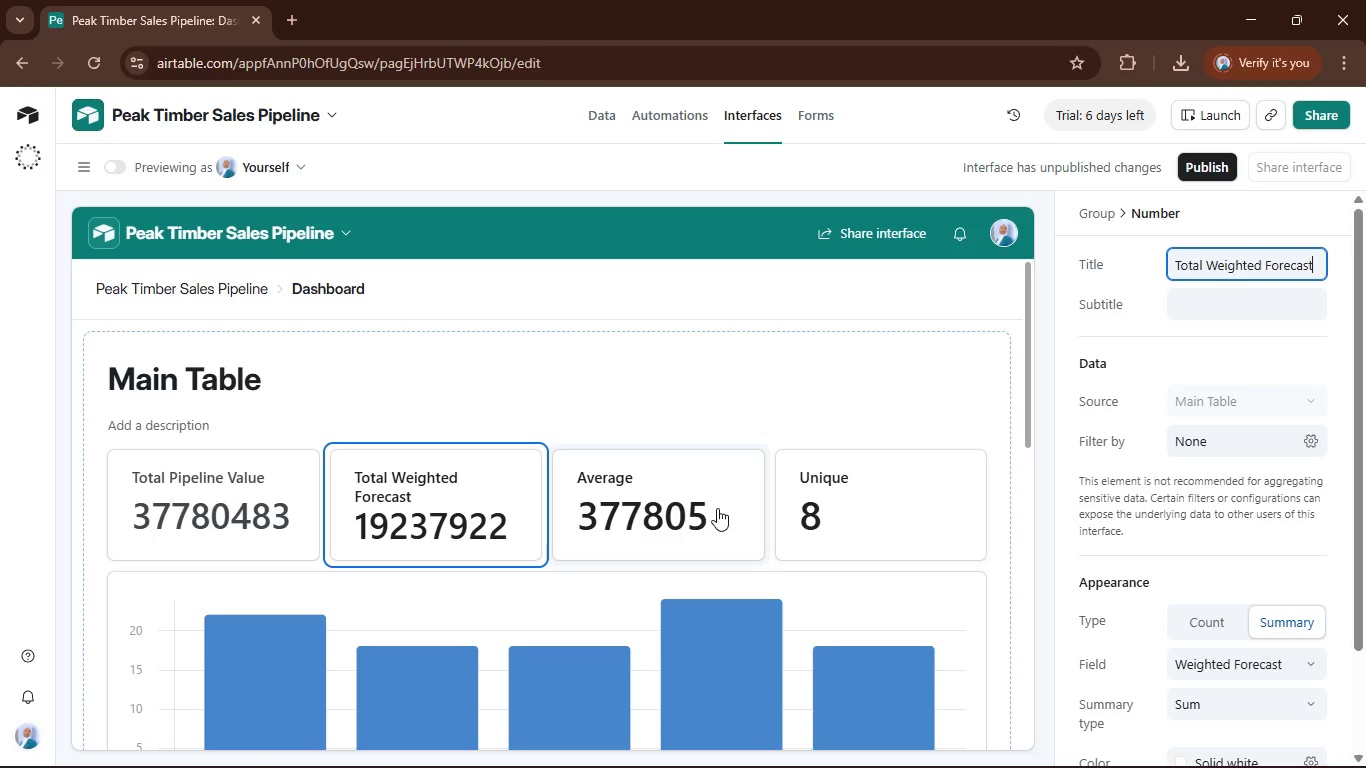 
left_click([717, 508])
 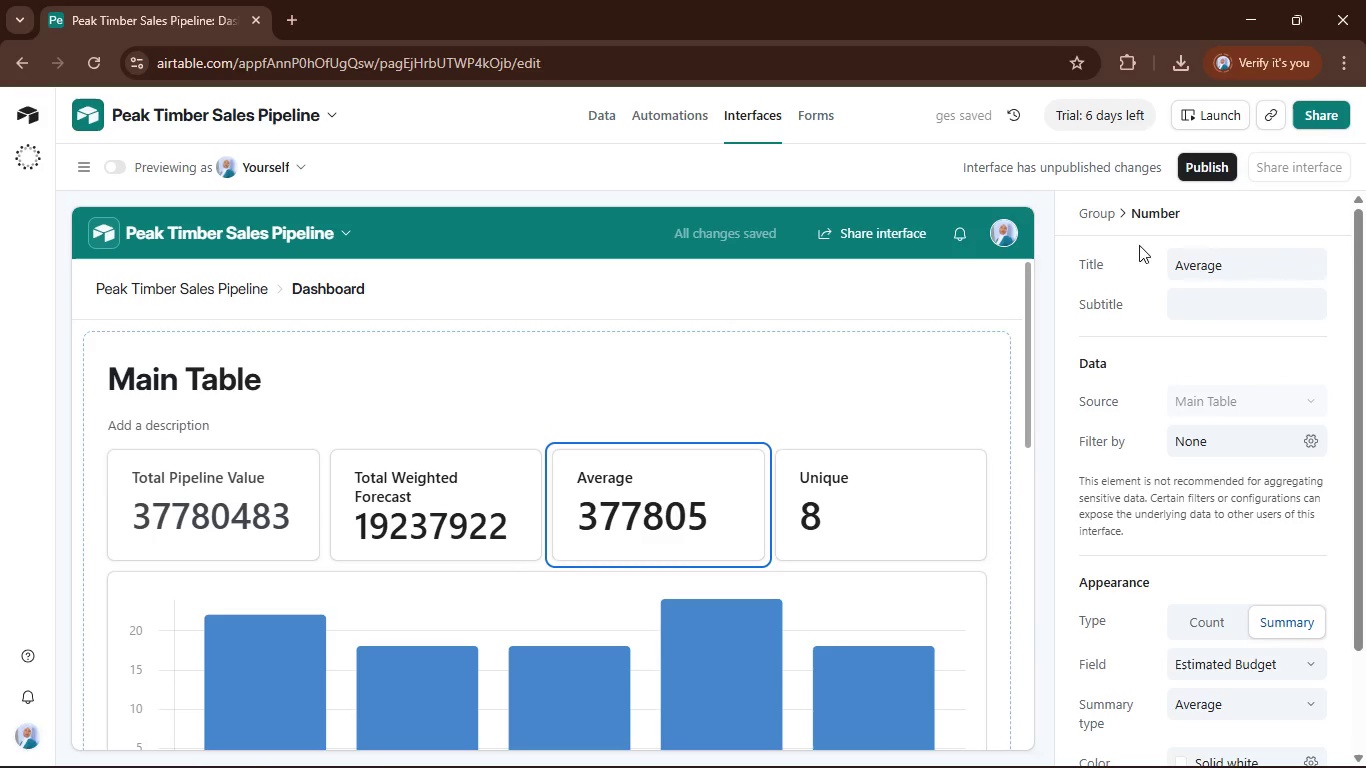 
left_click([1243, 274])
 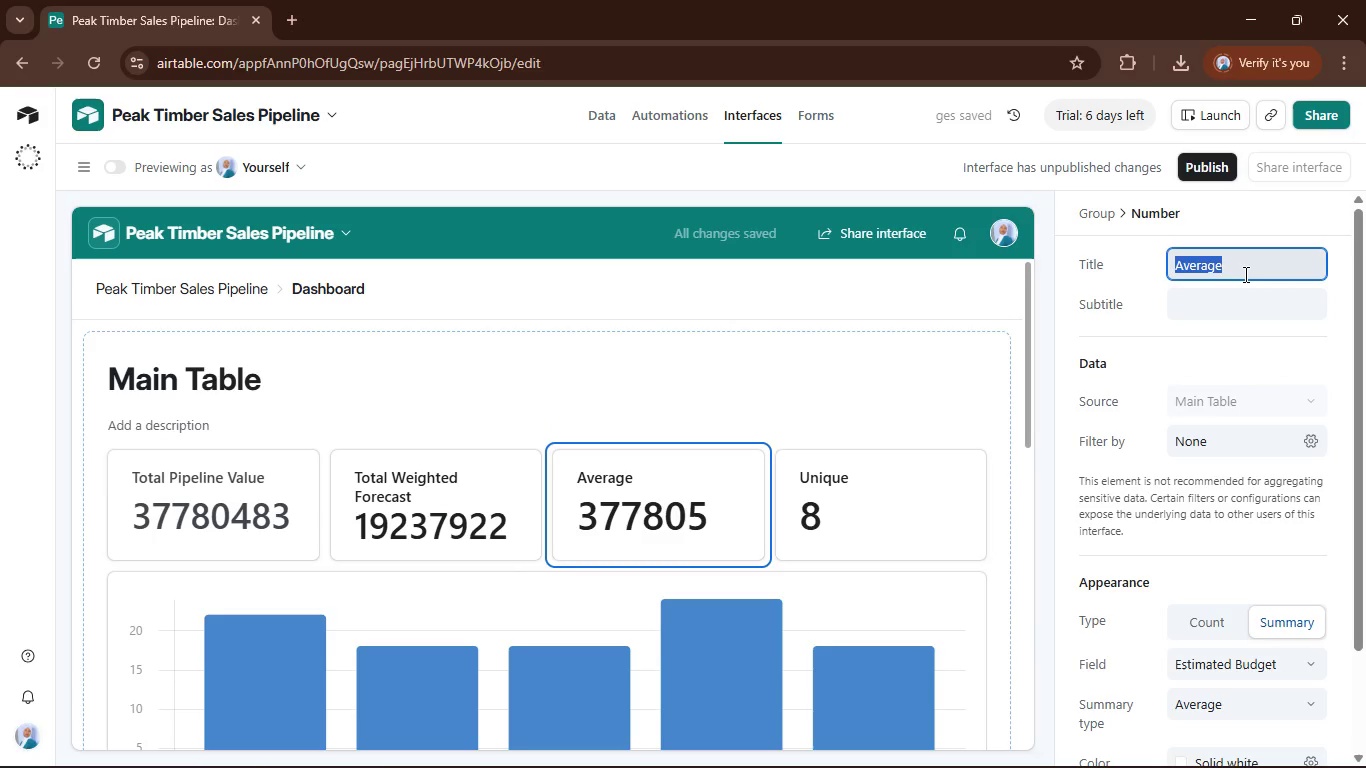 
key(ArrowRight)
 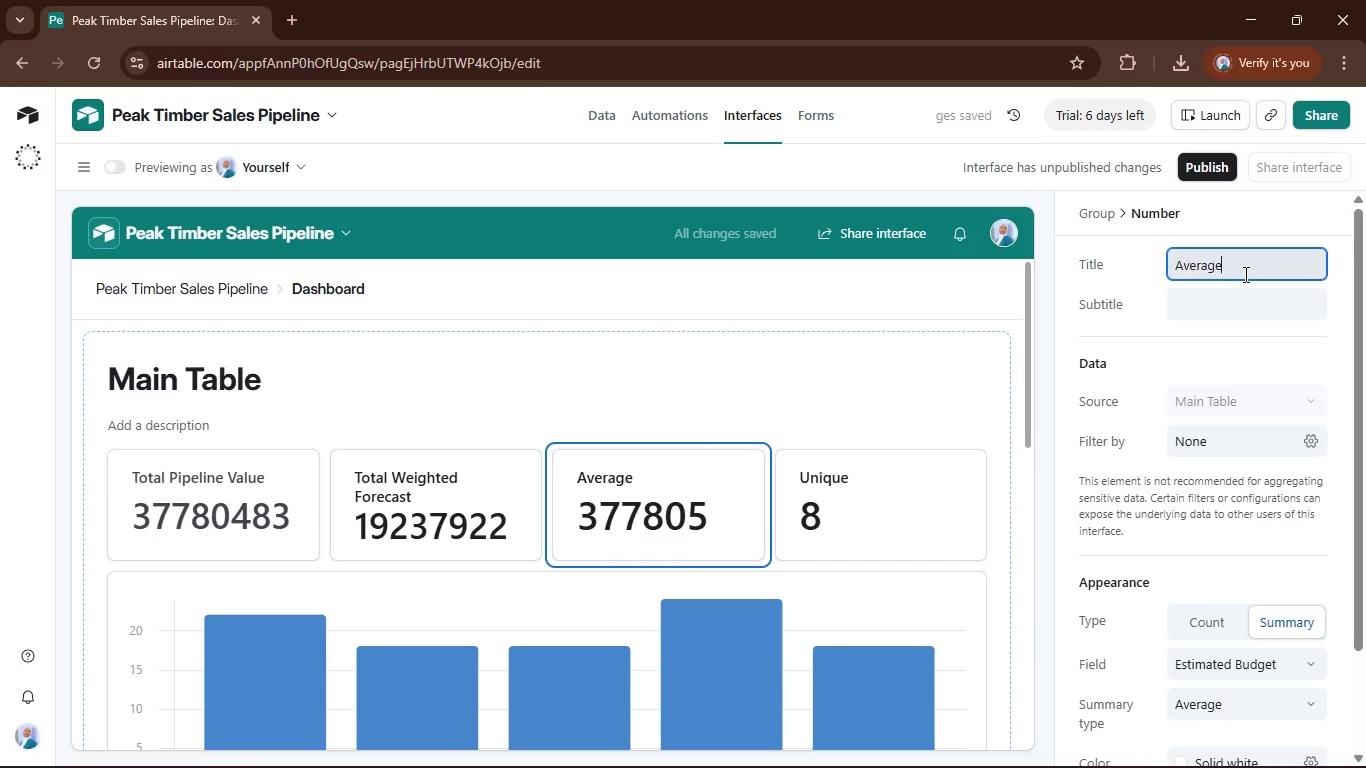 
type(Pr)
key(Backspace)
key(Backspace)
type( Project Size)
 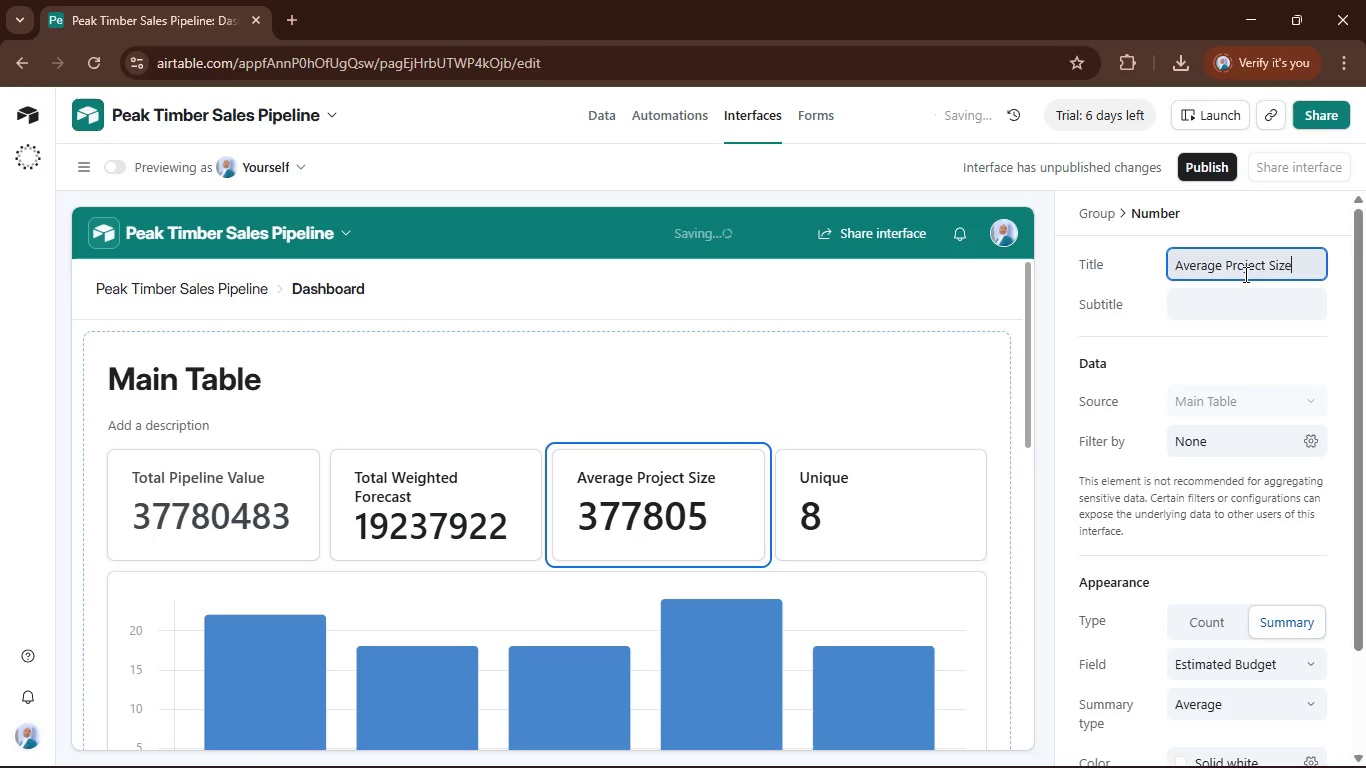 
left_click([936, 494])
 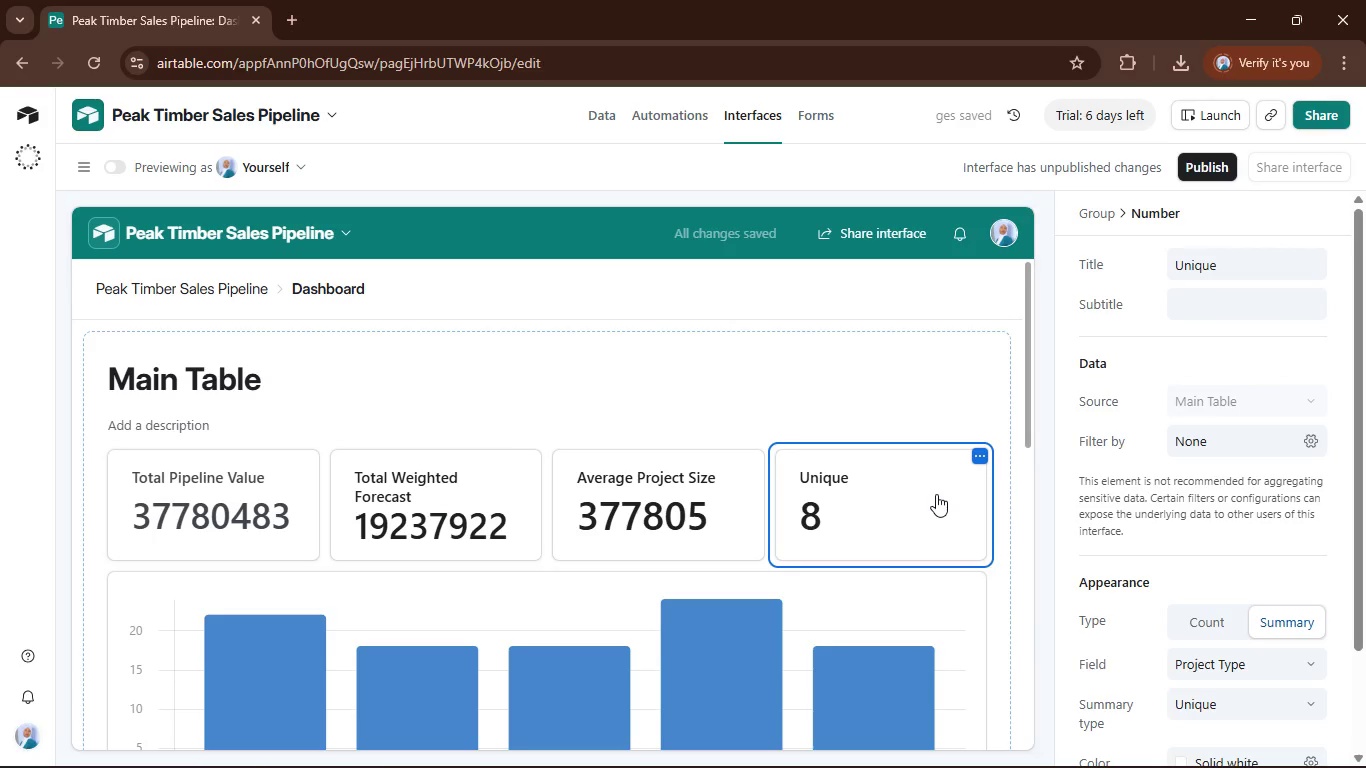 
wait(9.25)
 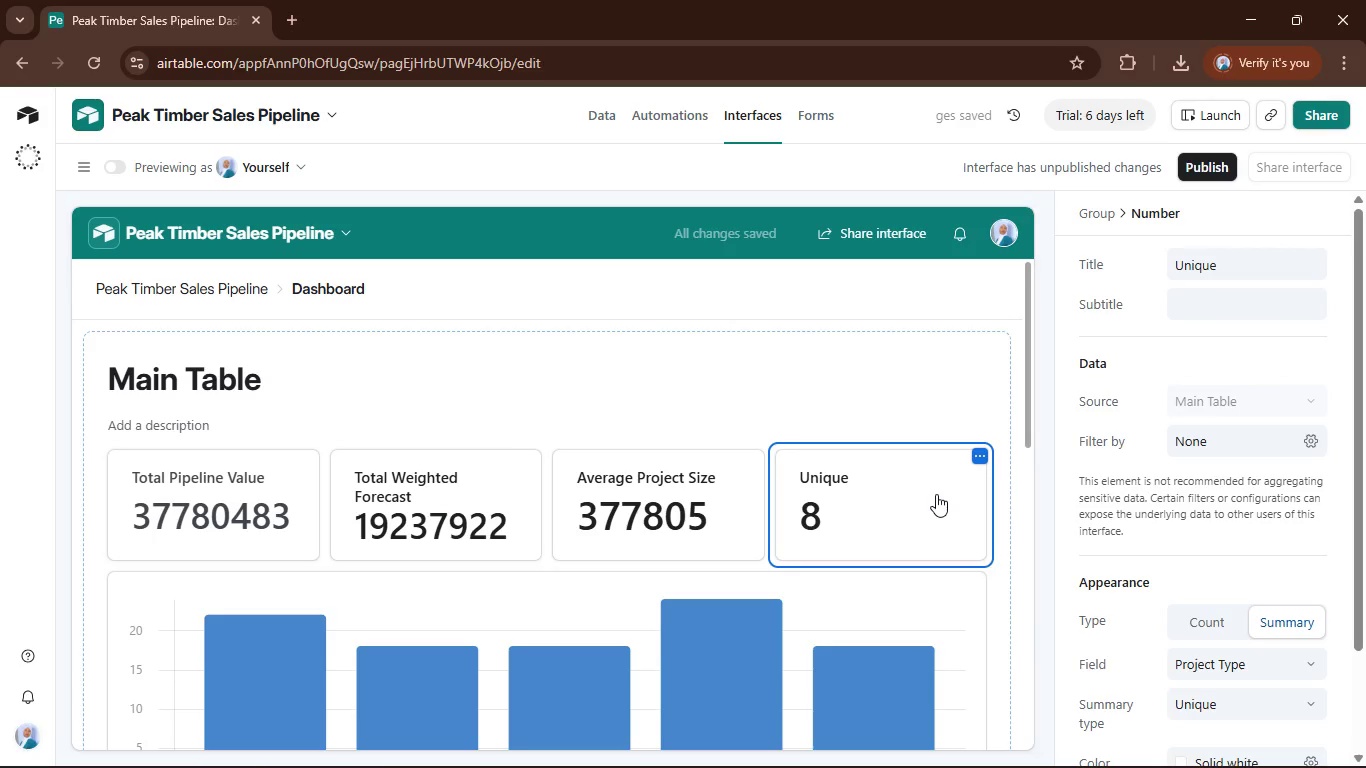 
type(Total Pro)
key(Backspace)
key(Backspace)
key(Backspace)
 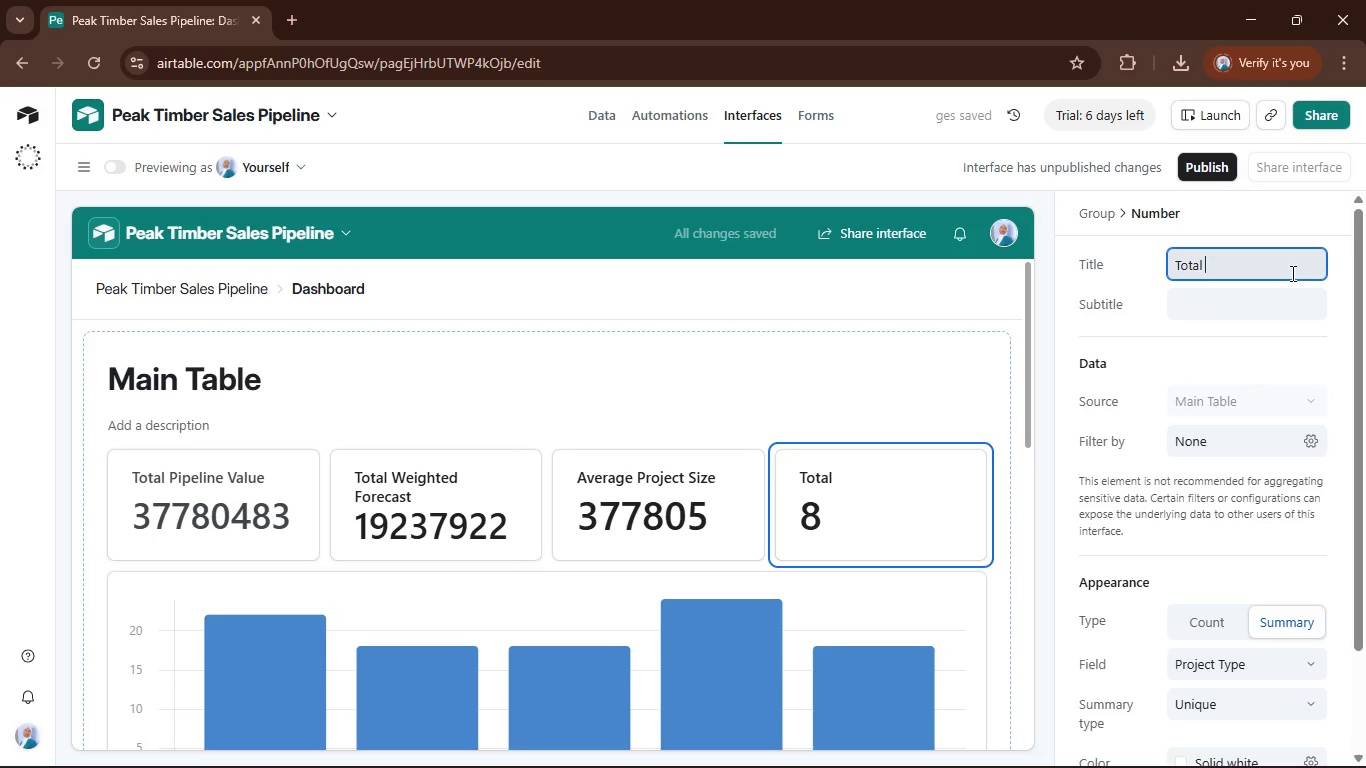 
left_click([595, 123])
 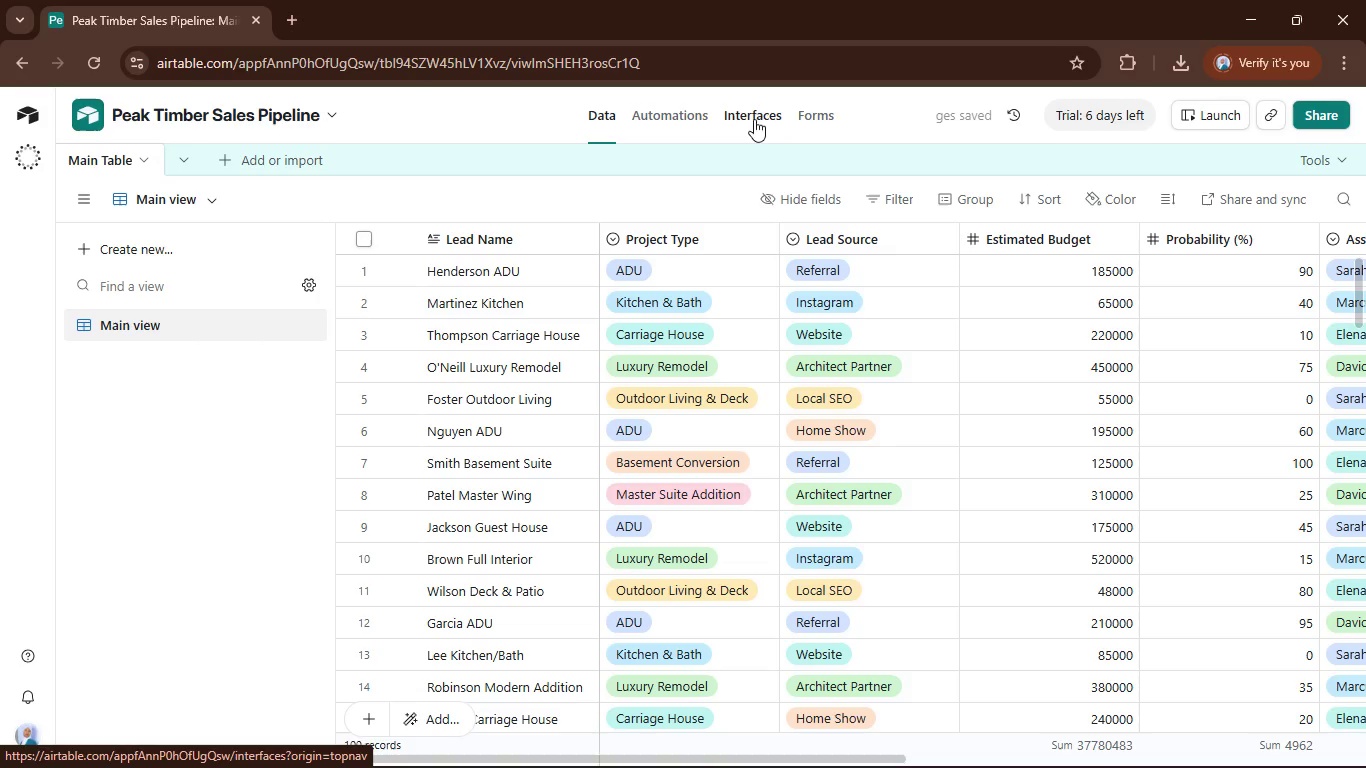 
wait(6.06)
 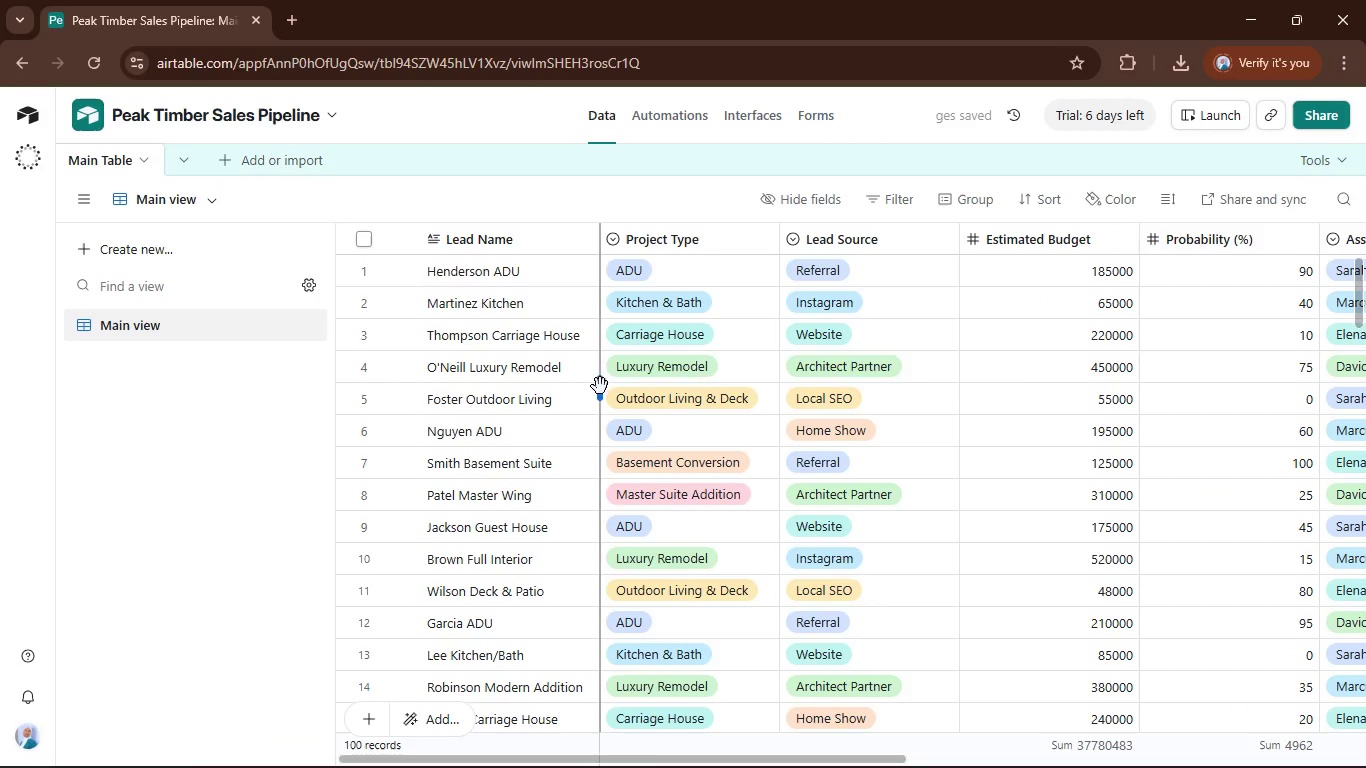 
left_click([765, 120])
 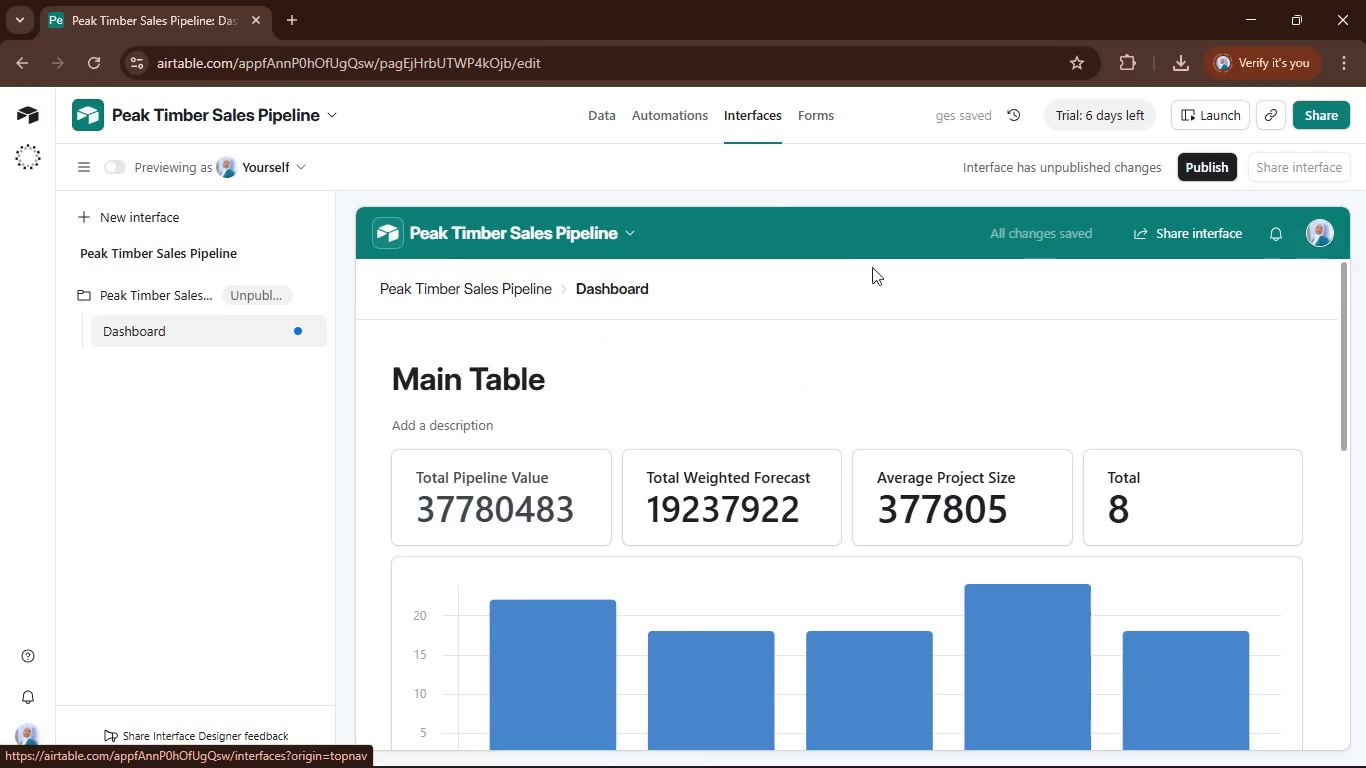 
left_click([1251, 511])
 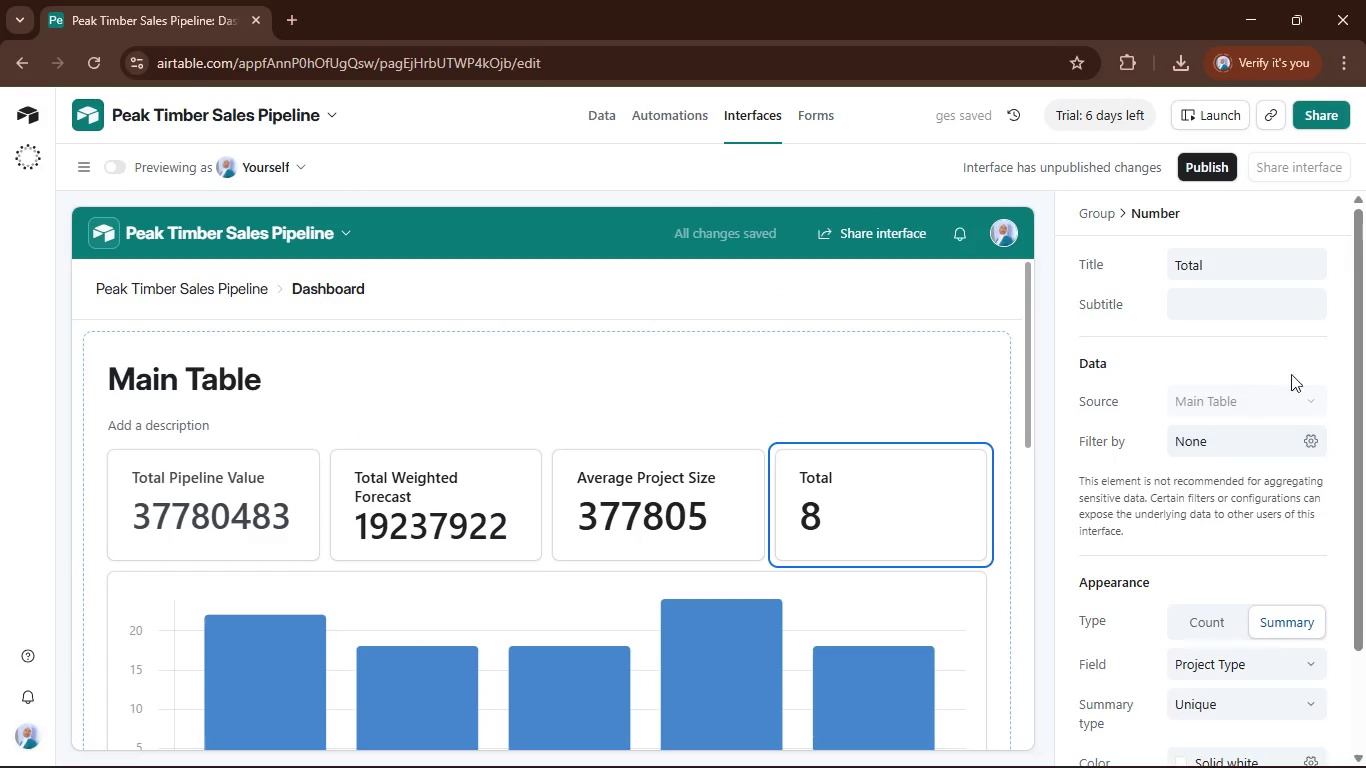 
left_click([1278, 273])
 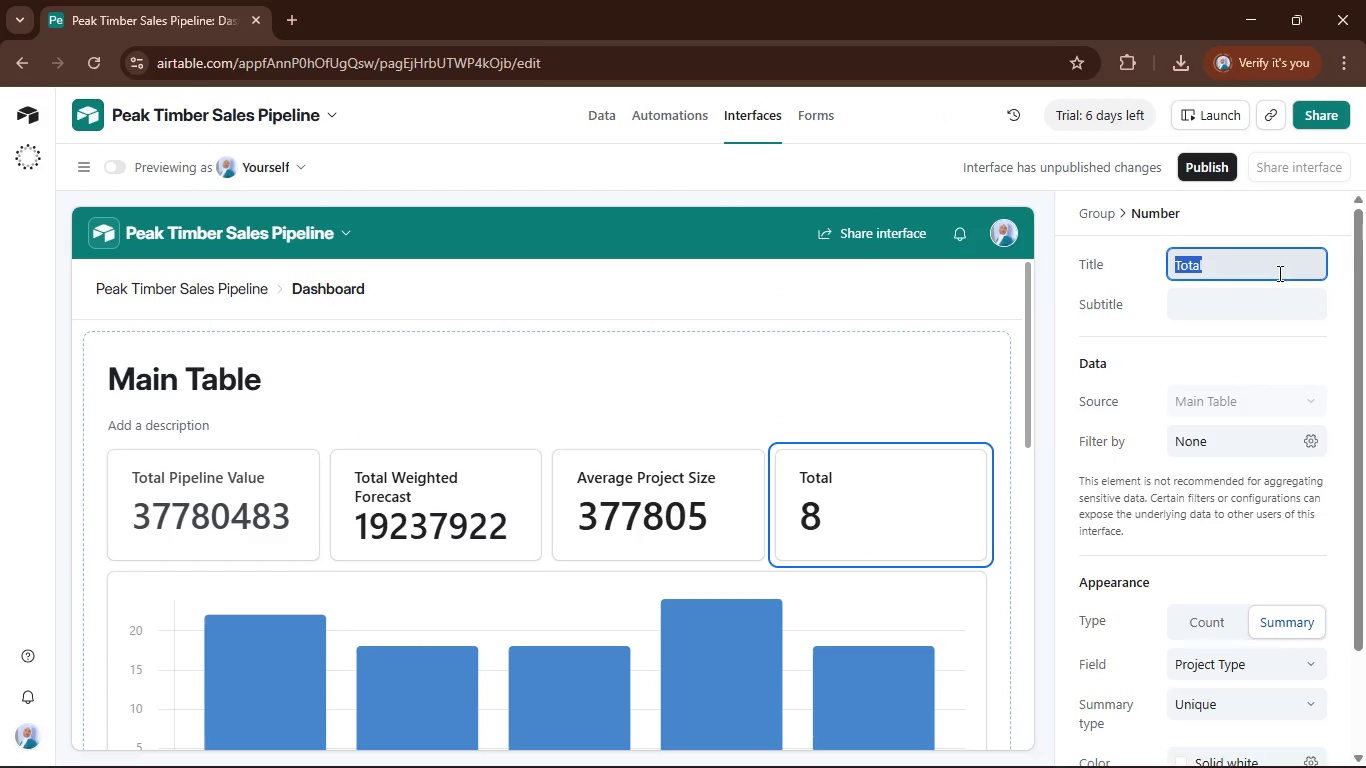 
key(ArrowRight)
 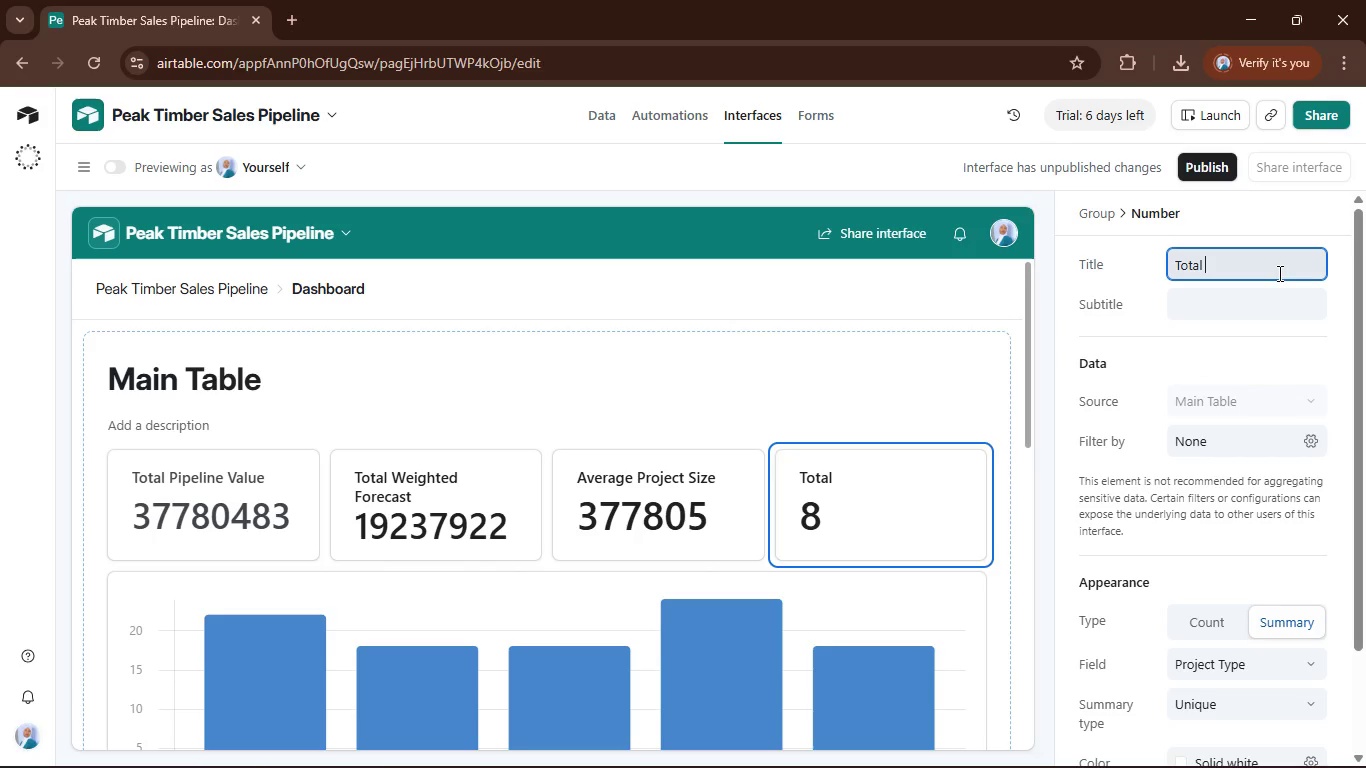 
type( Project)
 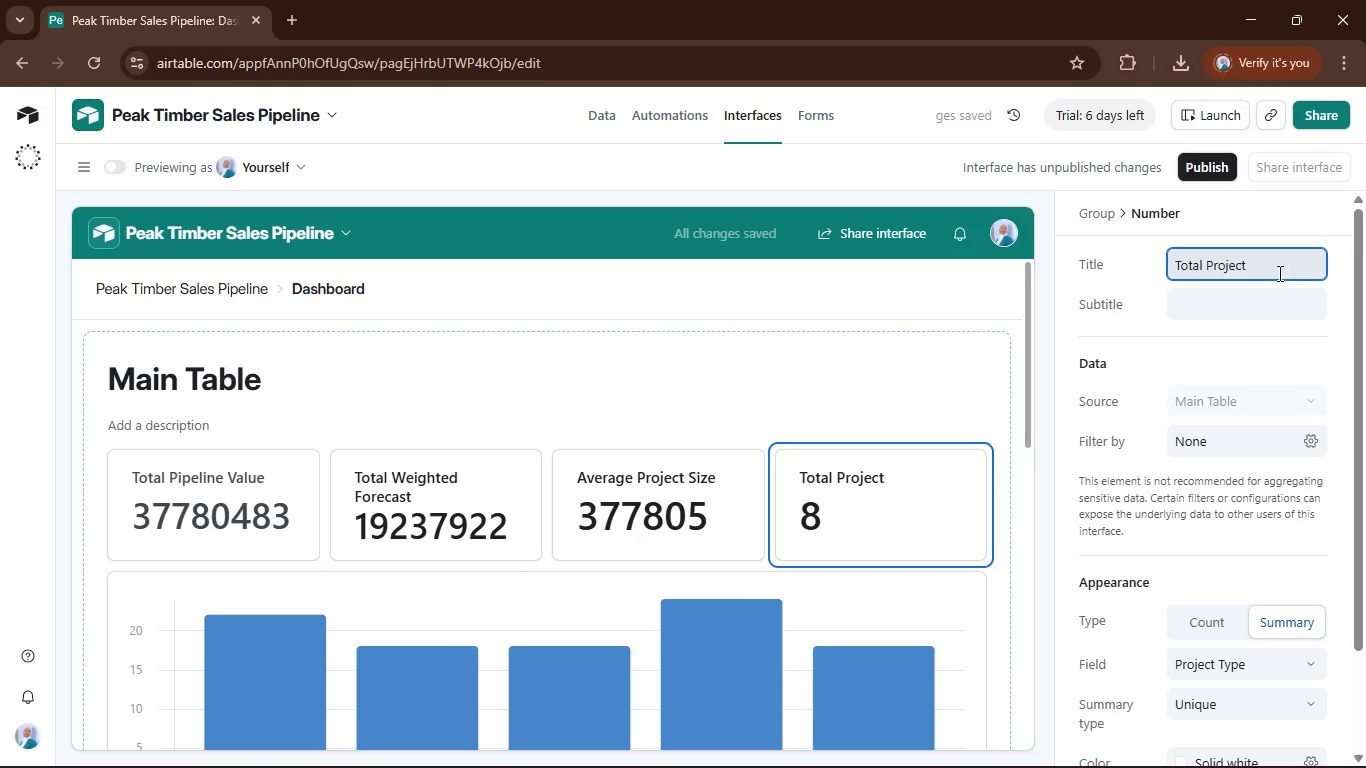 
scroll: coordinate [1352, 580], scroll_direction: down, amount: 2.0
 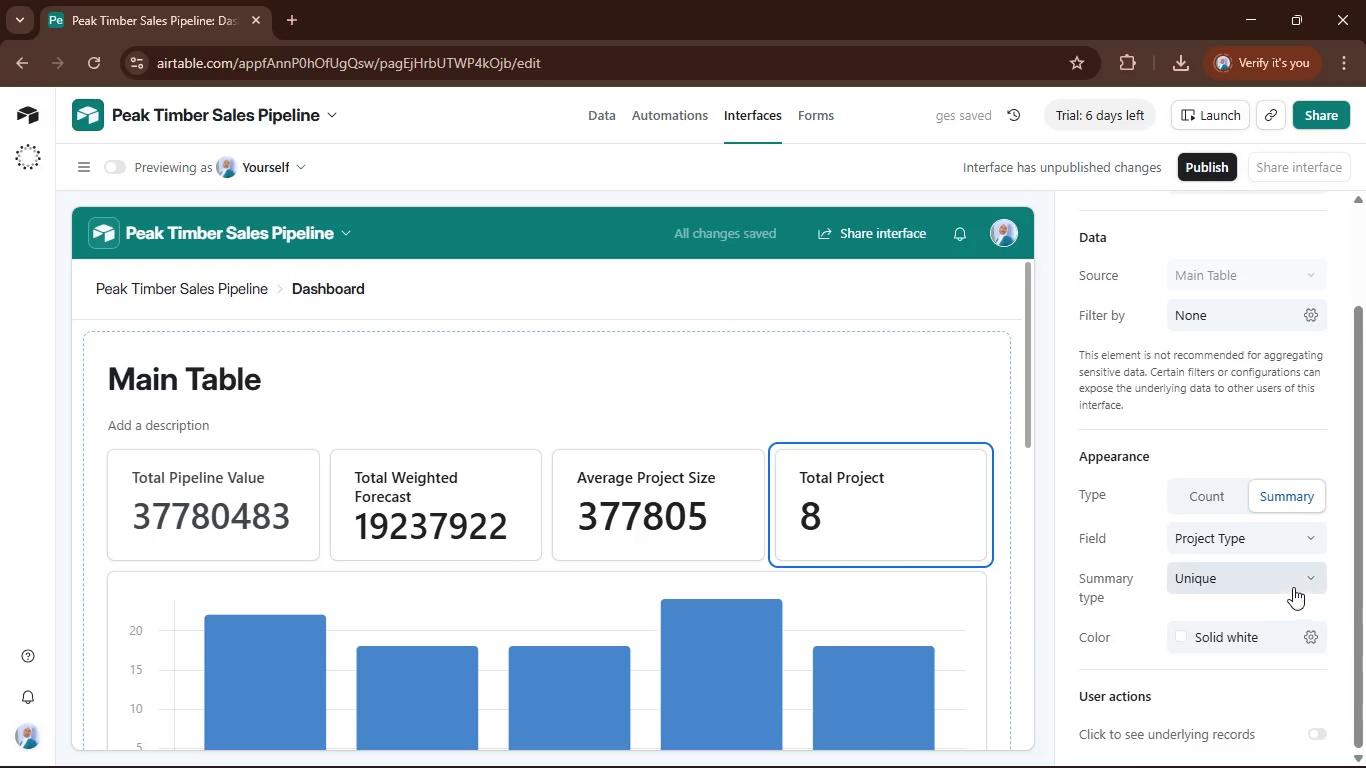 
left_click([1302, 579])
 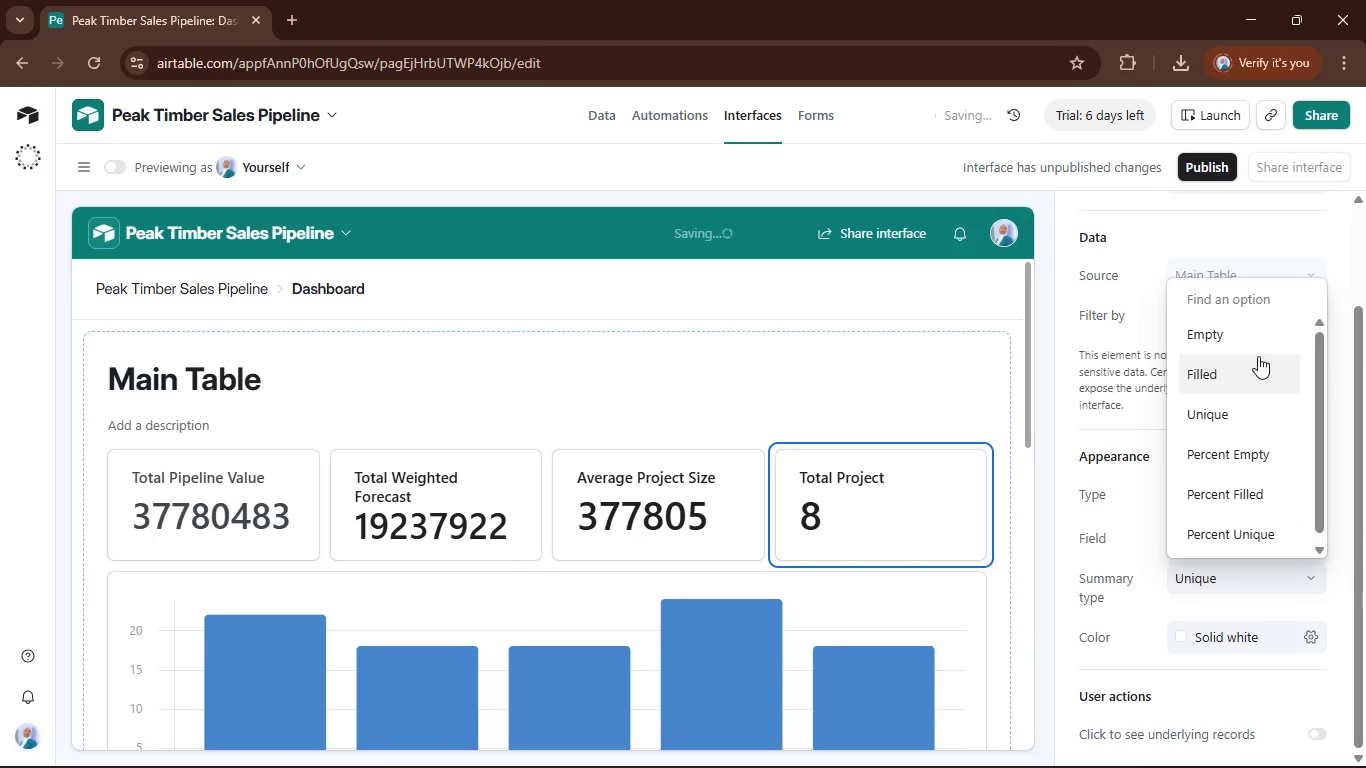 
left_click([1252, 371])
 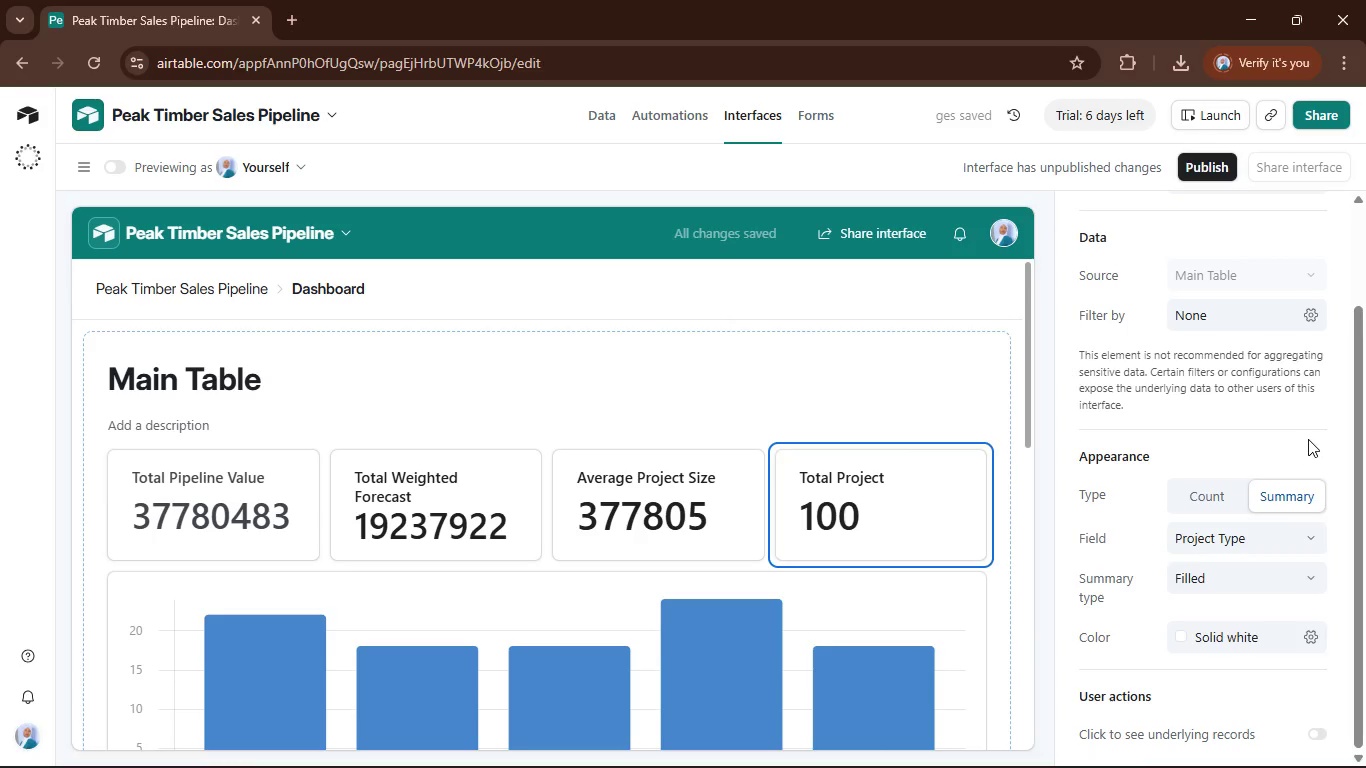 
left_click([1323, 443])
 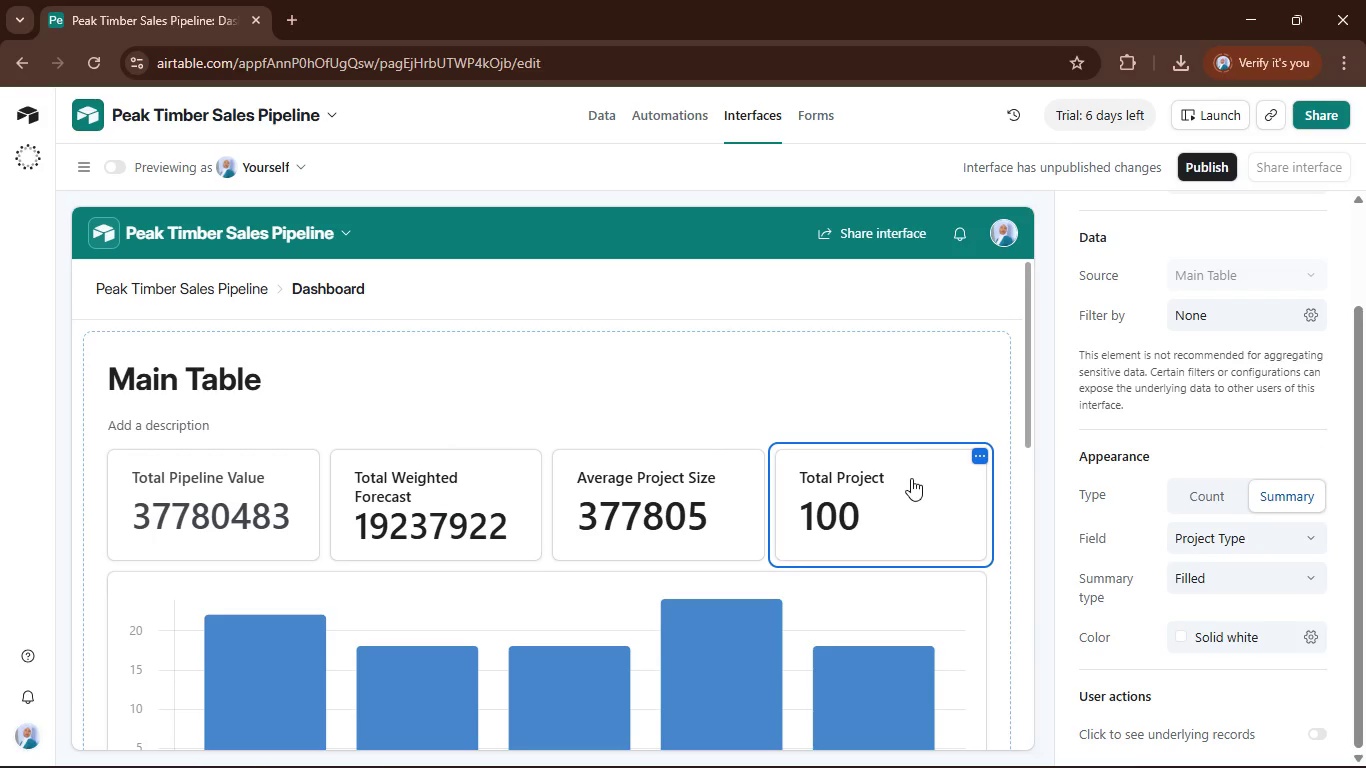 
wait(7.52)
 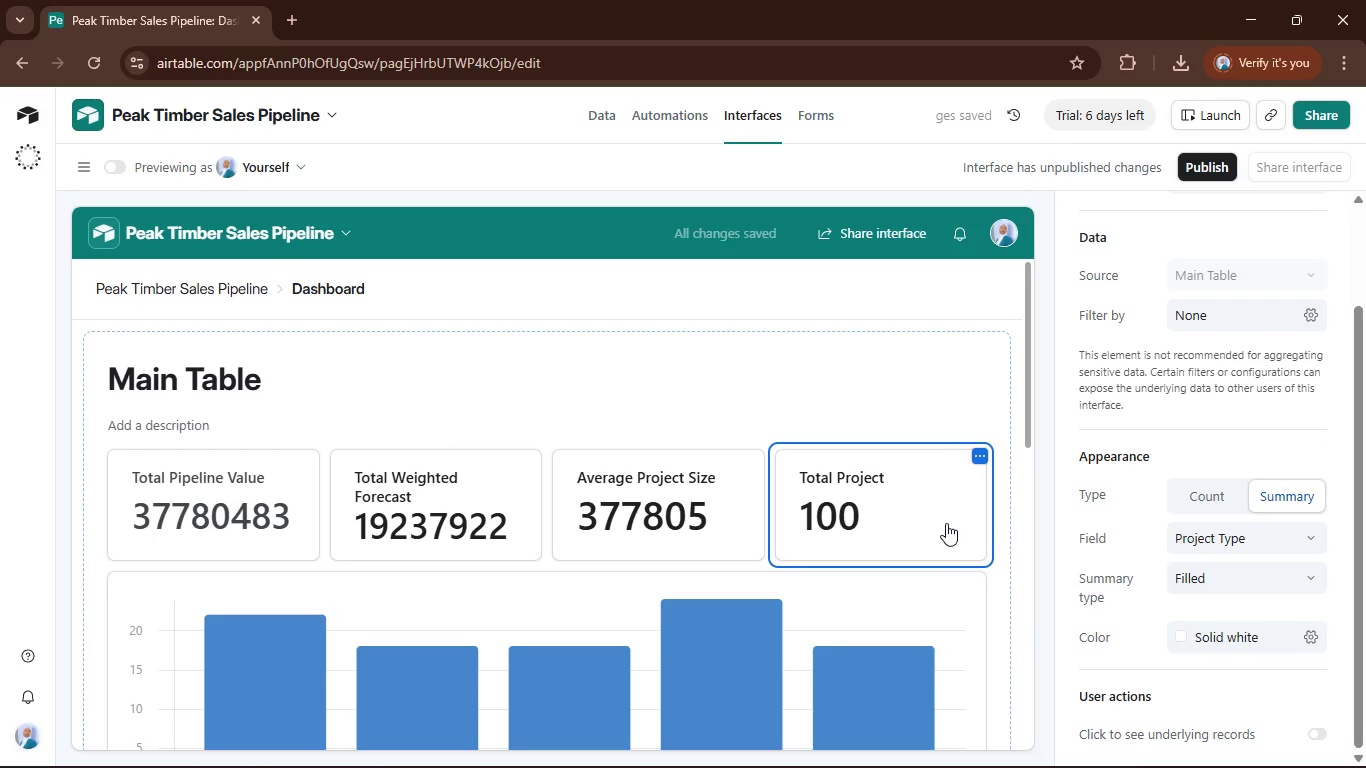 
left_click_drag(start_coordinate=[915, 471], to_coordinate=[113, 476])
 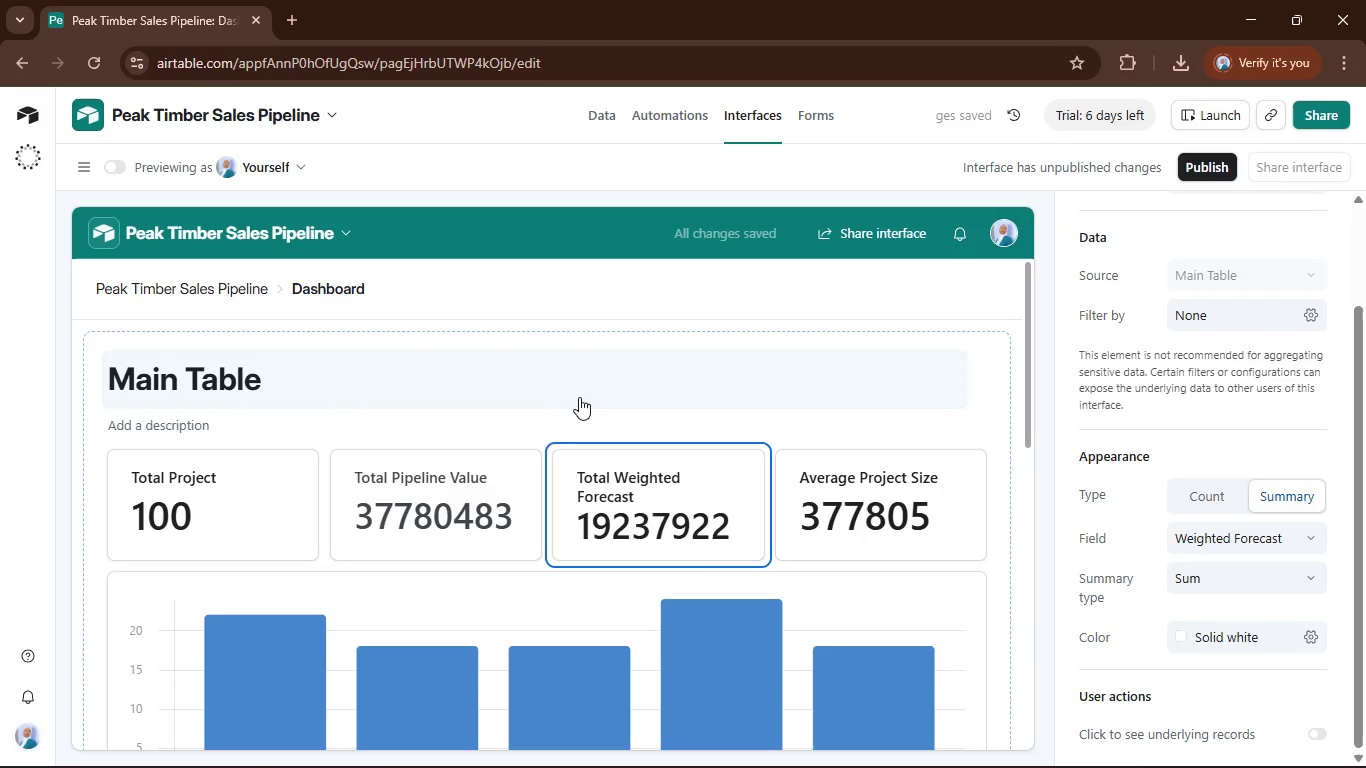 
wait(9.81)
 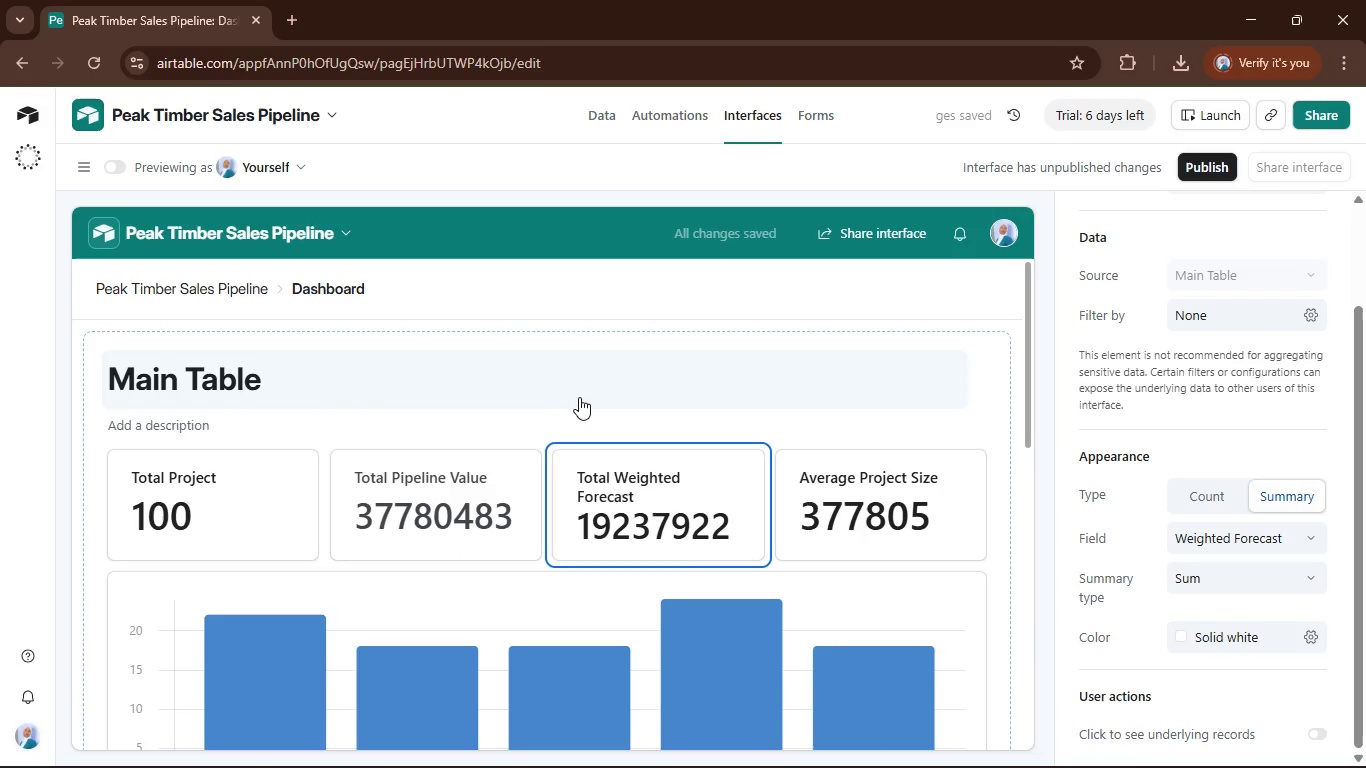 
scroll: coordinate [652, 399], scroll_direction: up, amount: 2.0
 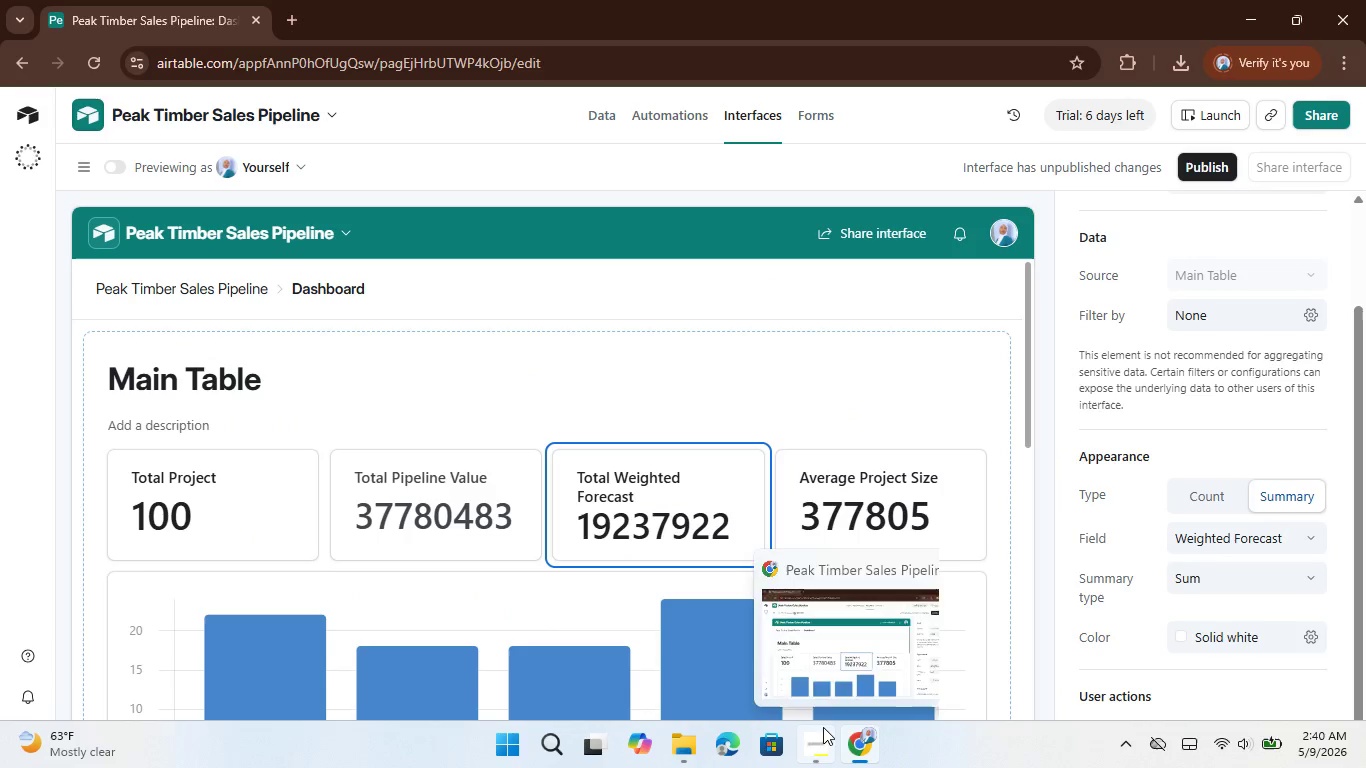 
left_click([828, 632])